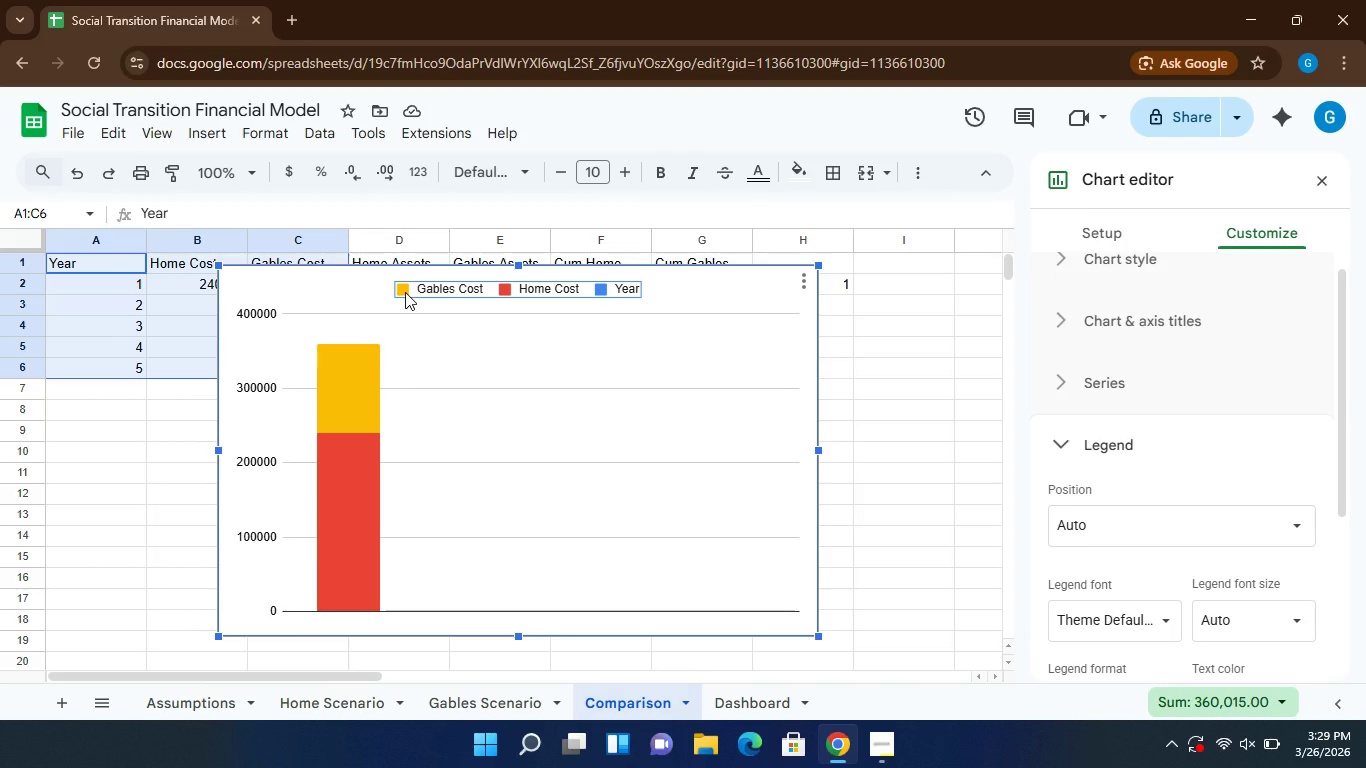 
left_click([1296, 623])
 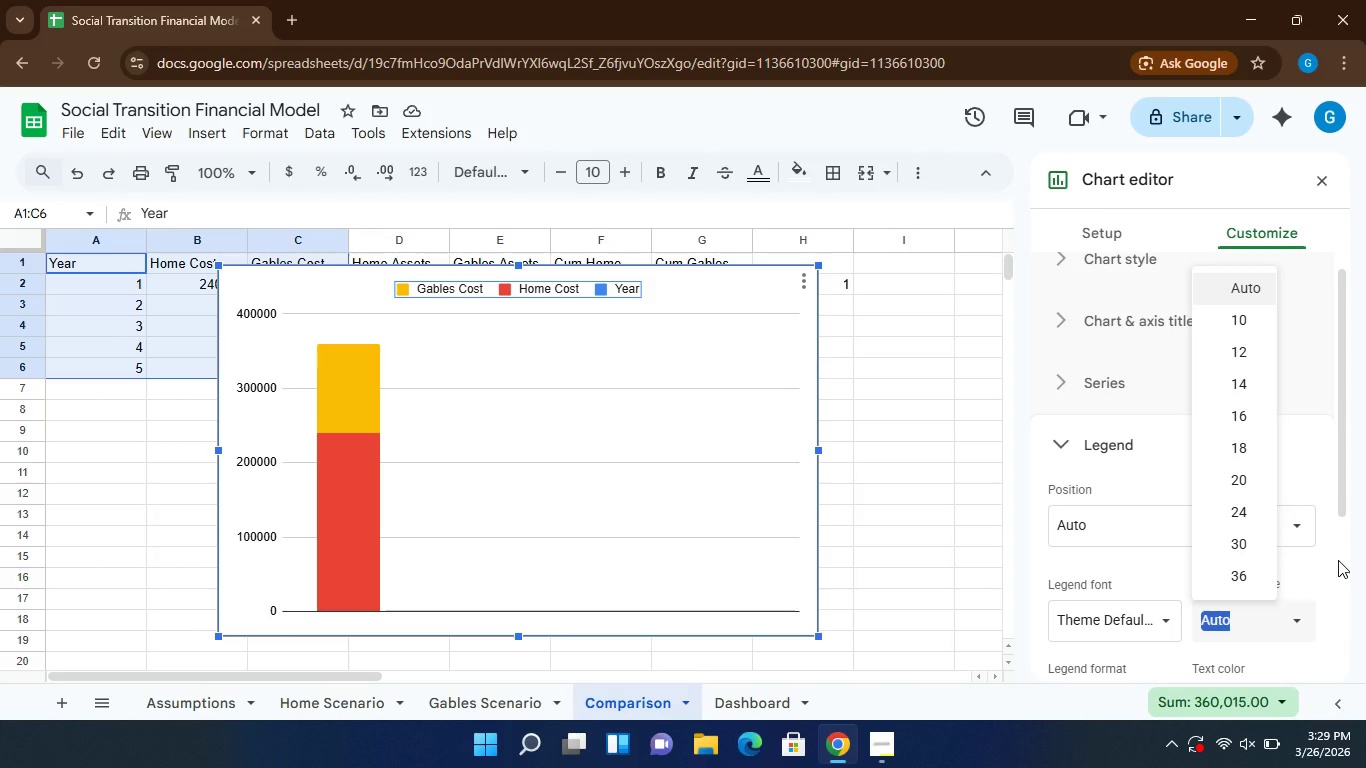 
left_click([1338, 559])
 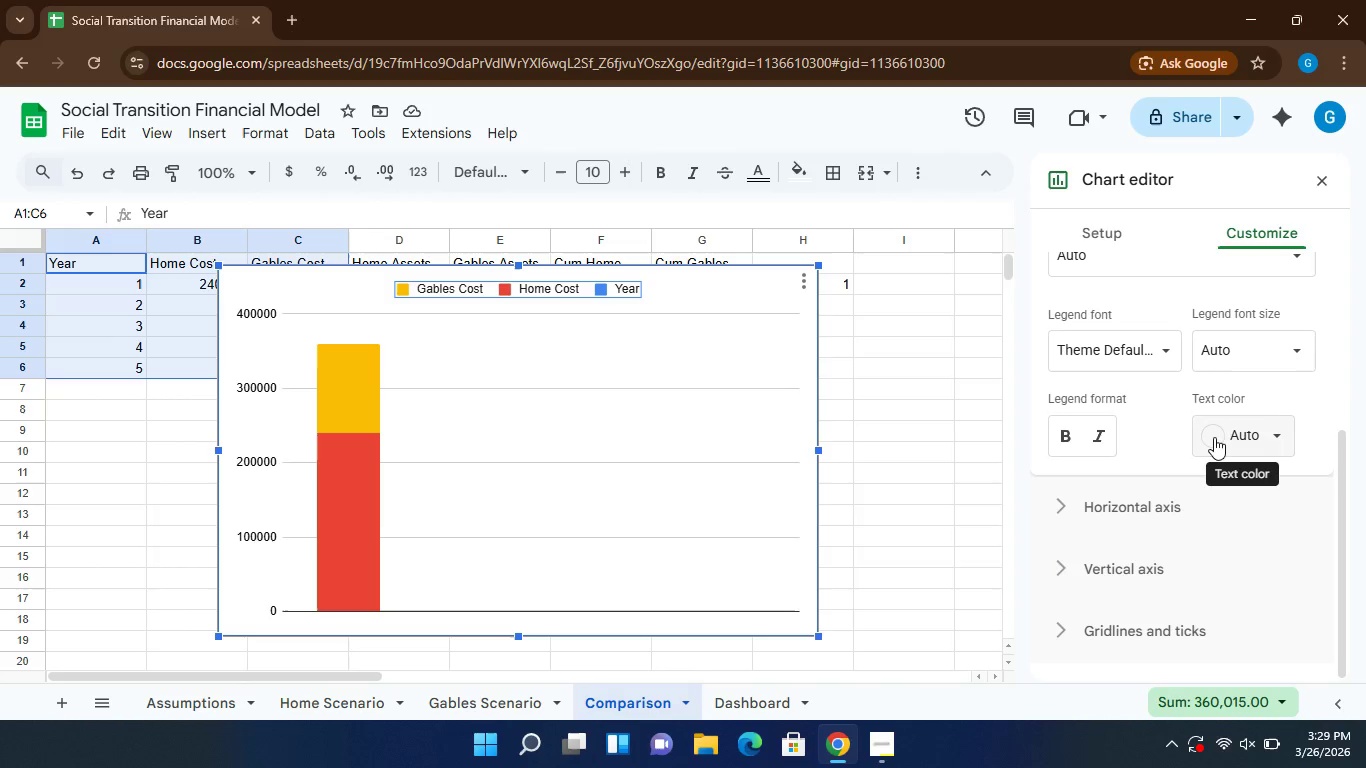 
left_click([1209, 437])
 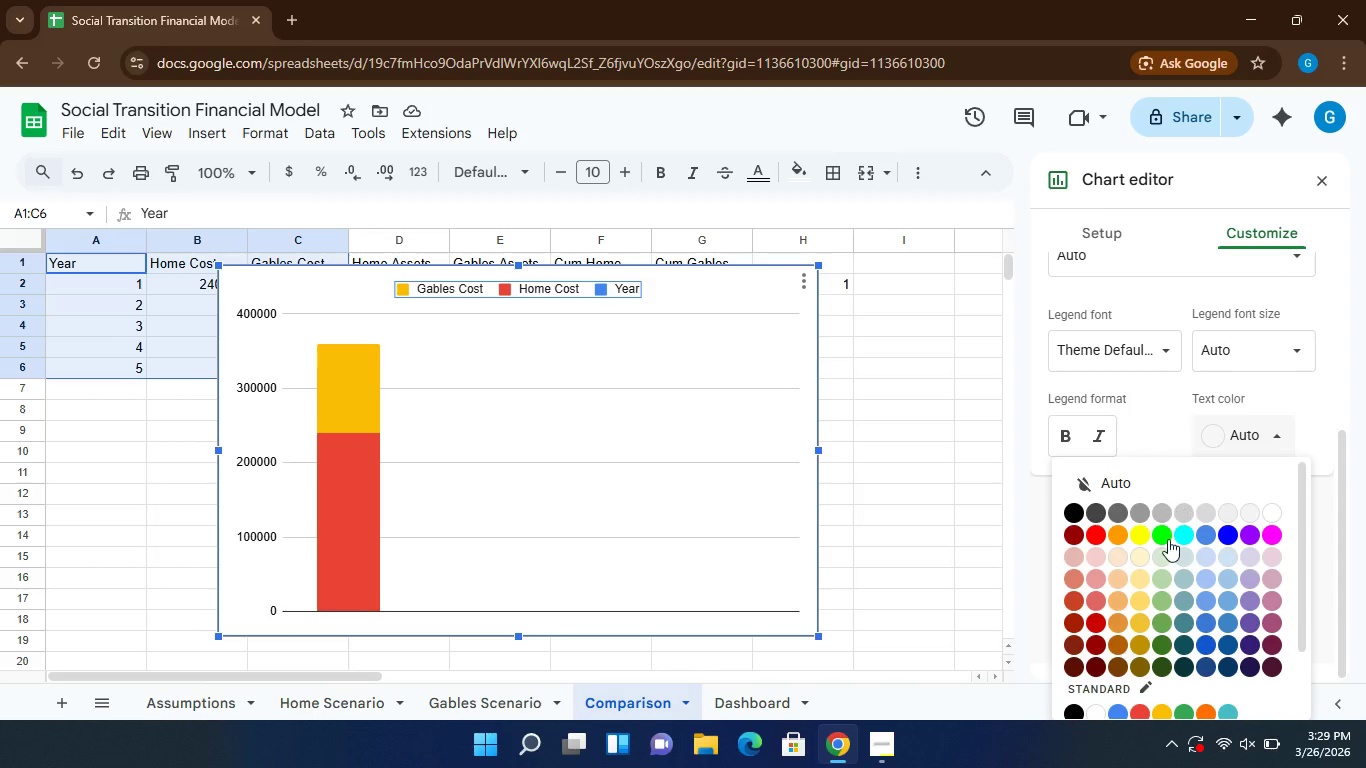 
left_click([1161, 530])
 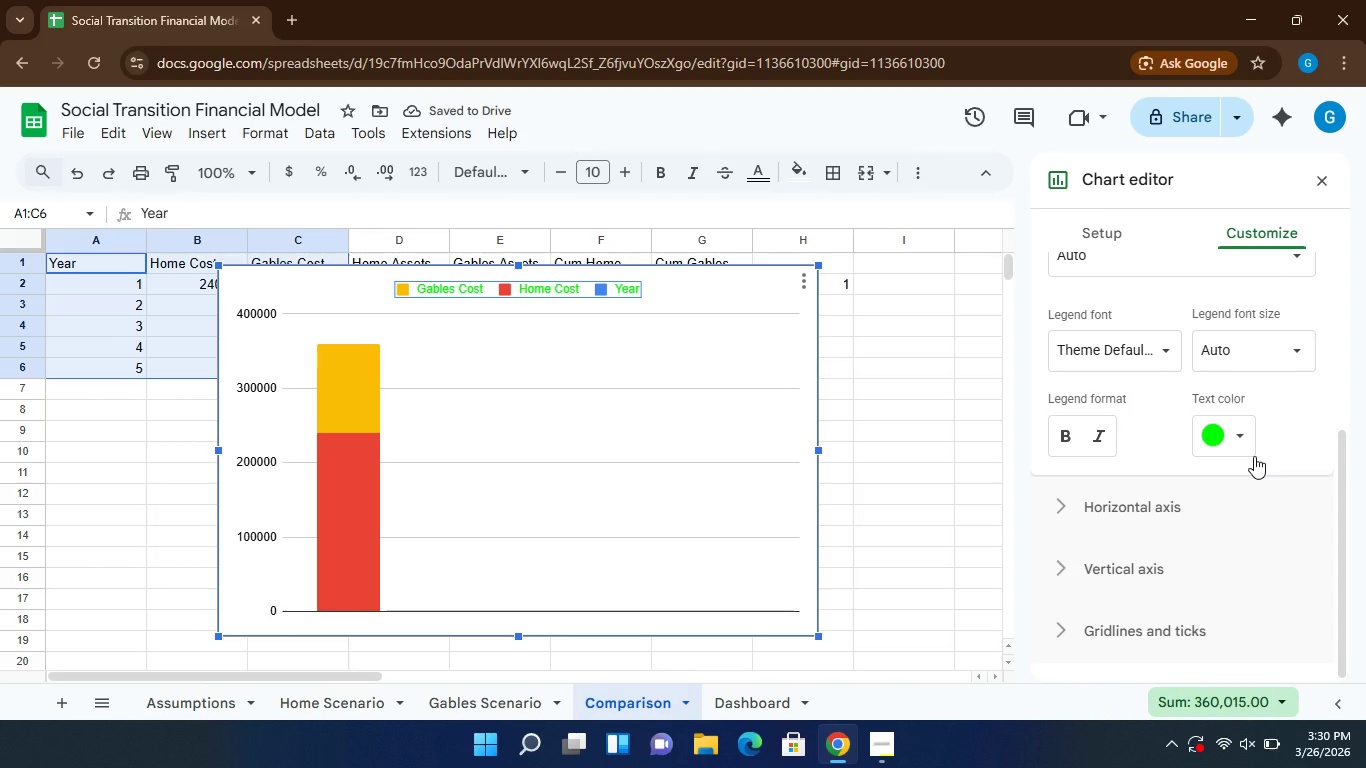 
left_click([1239, 439])
 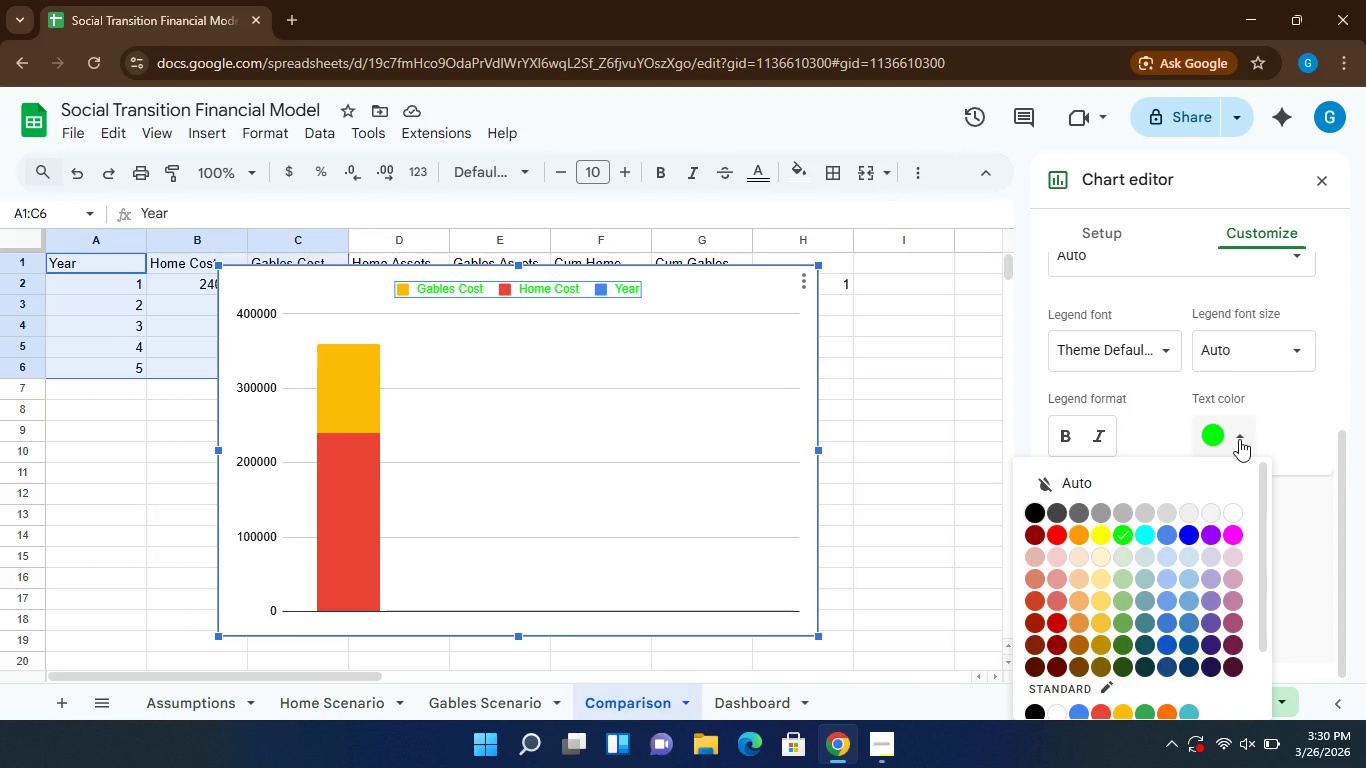 
hold_key(key=ControlLeft, duration=0.67)
 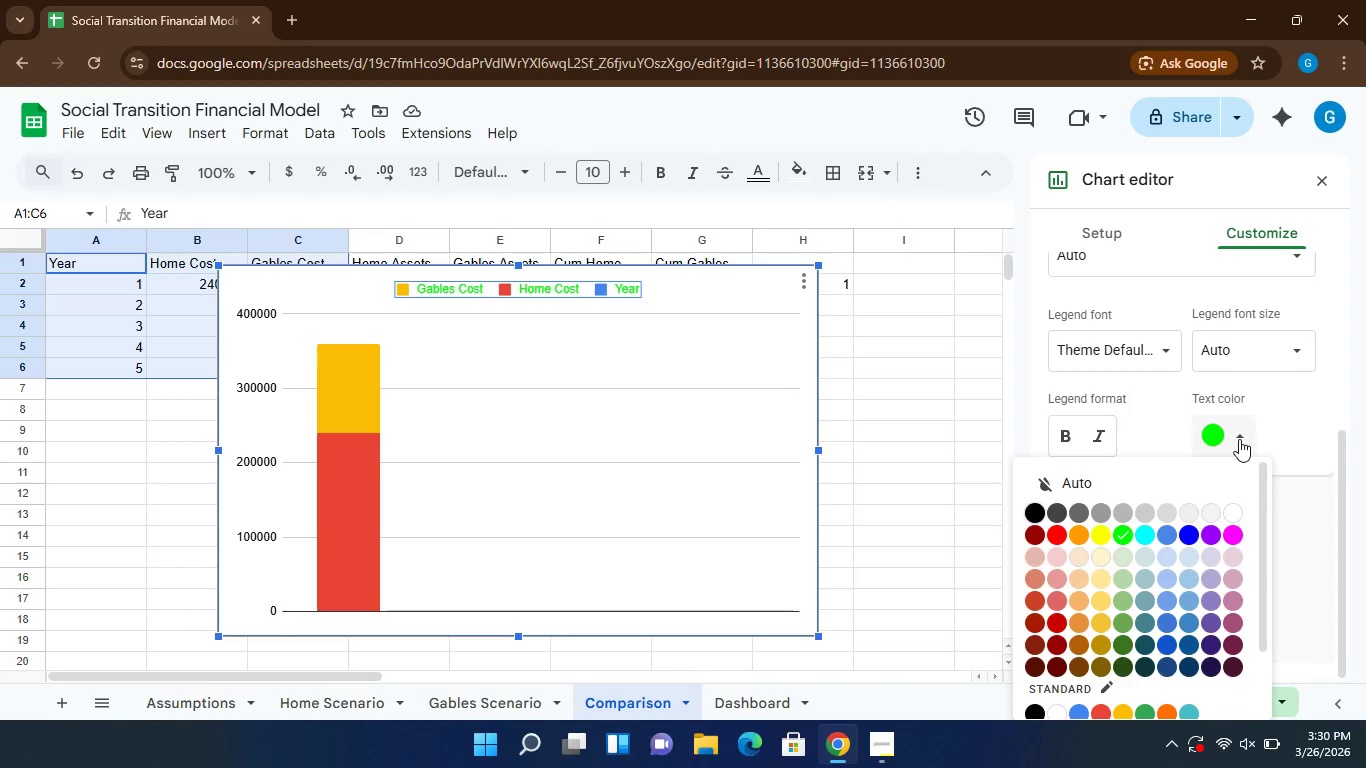 
hold_key(key=Z, duration=0.33)
 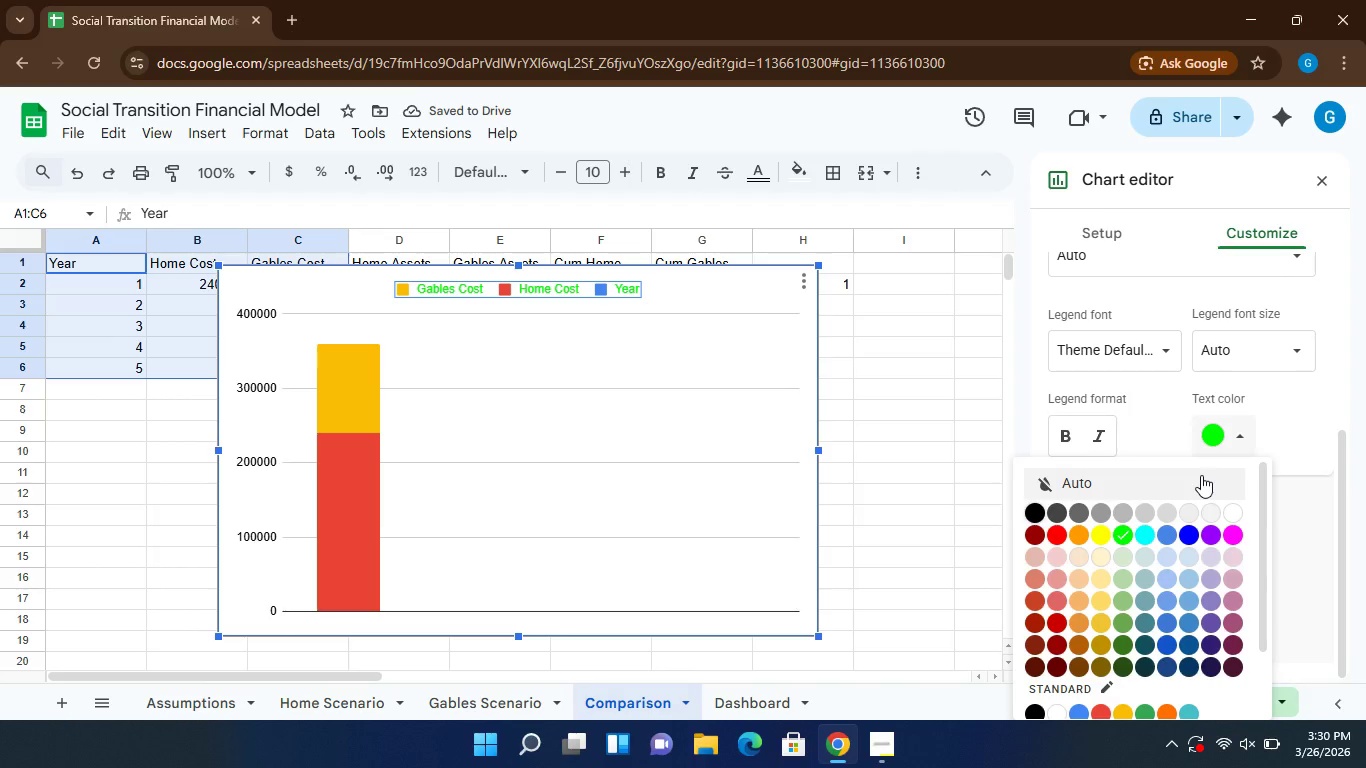 
wait(7.41)
 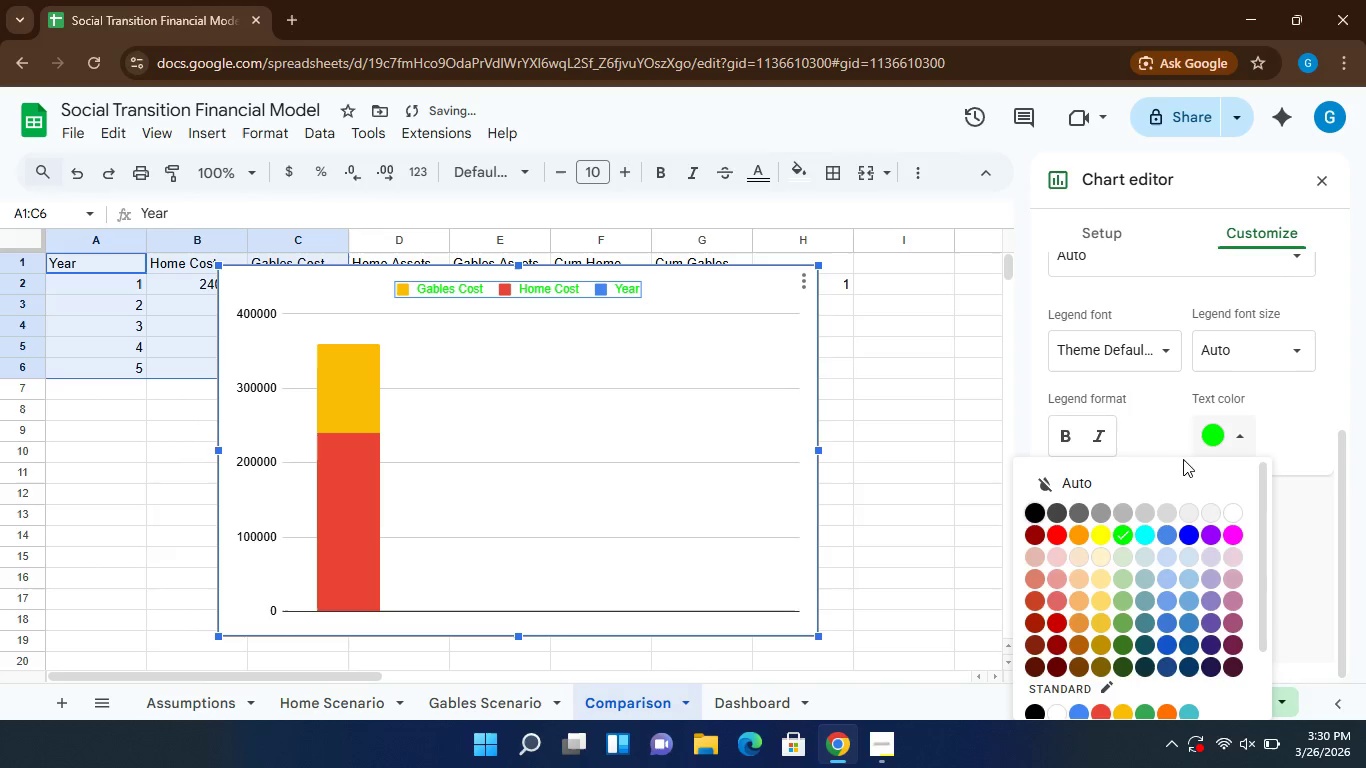 
hold_key(key=ControlLeft, duration=1.11)
 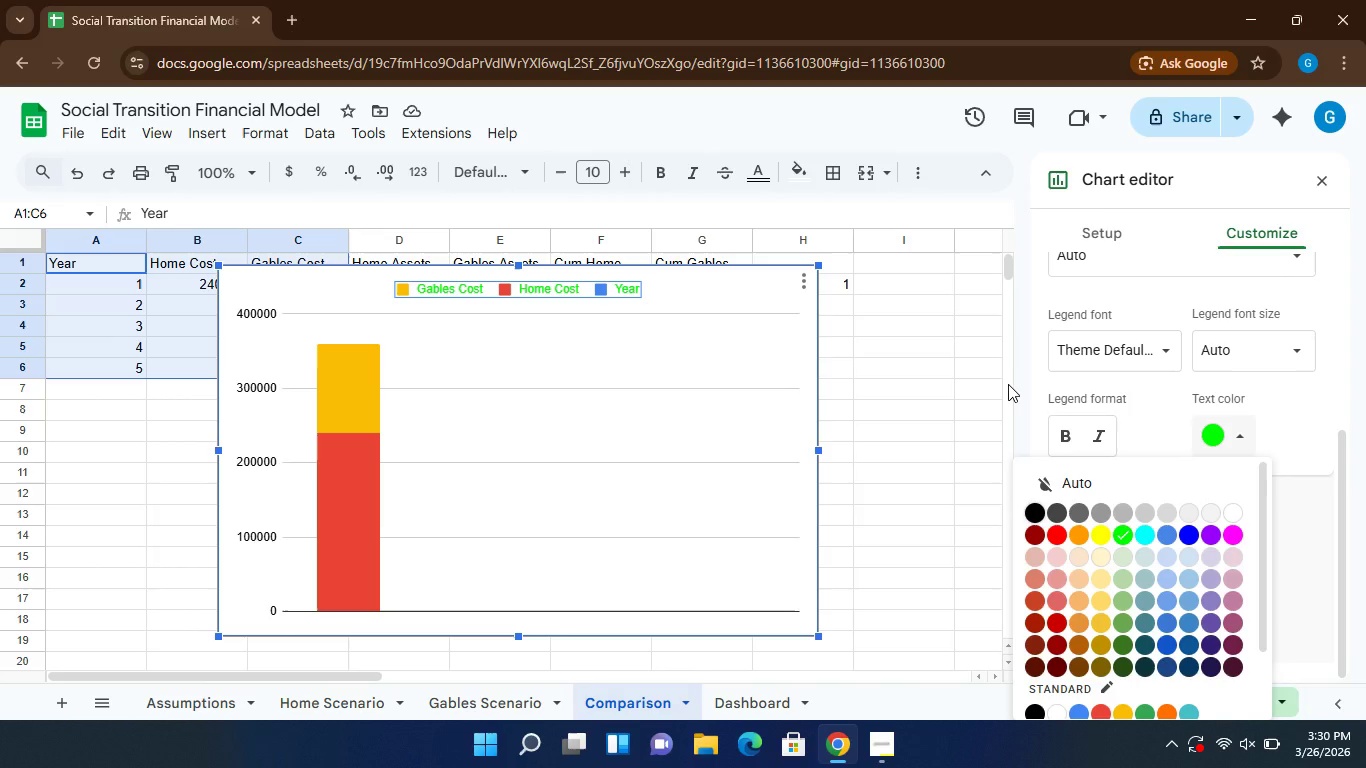 
hold_key(key=Z, duration=0.55)
 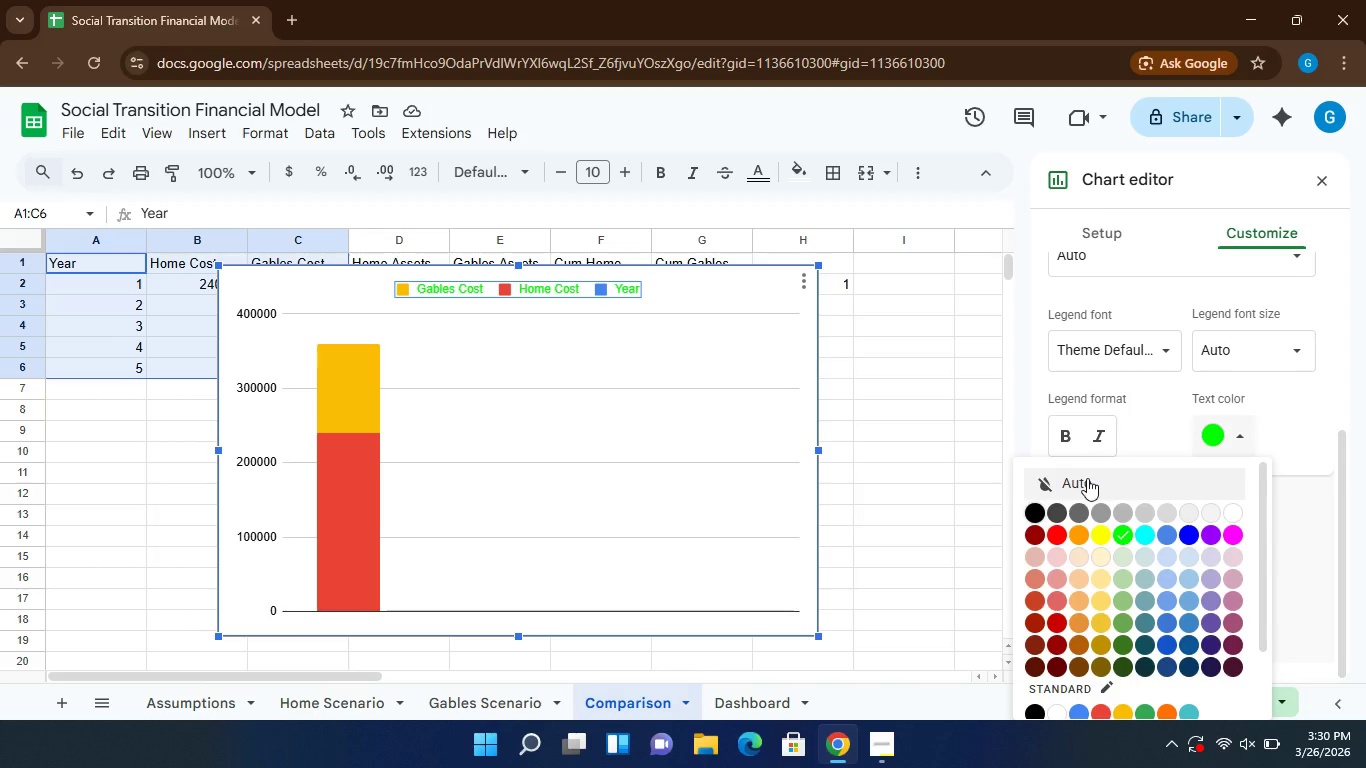 
wait(5.8)
 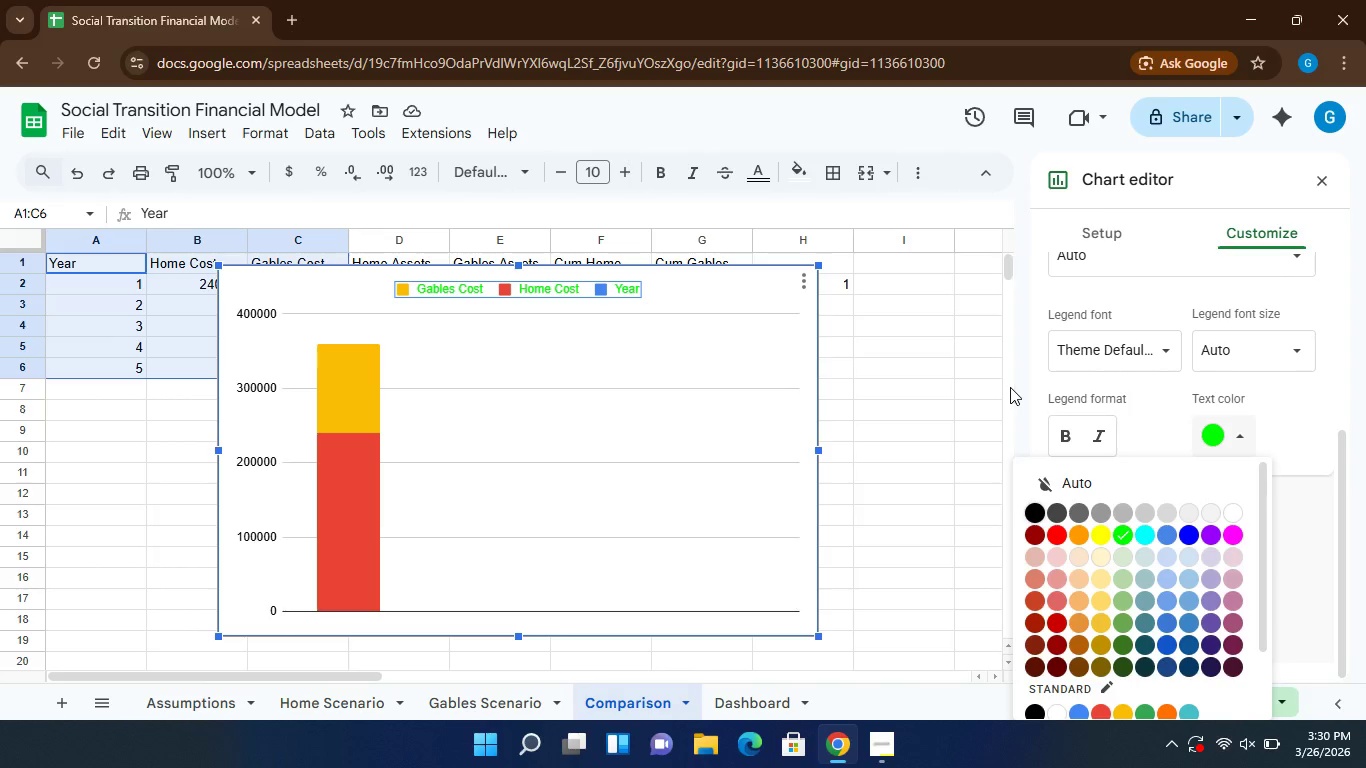 
left_click([1028, 510])
 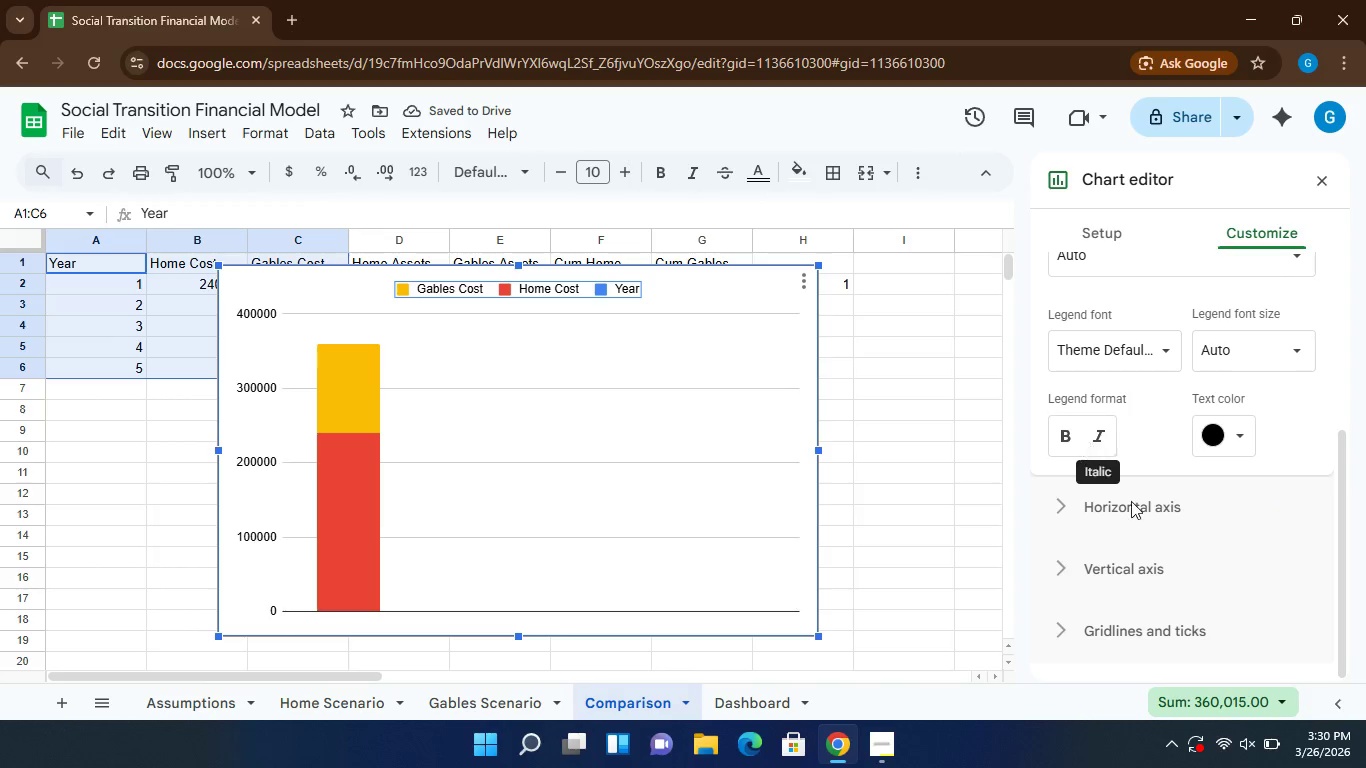 
left_click([1140, 509])
 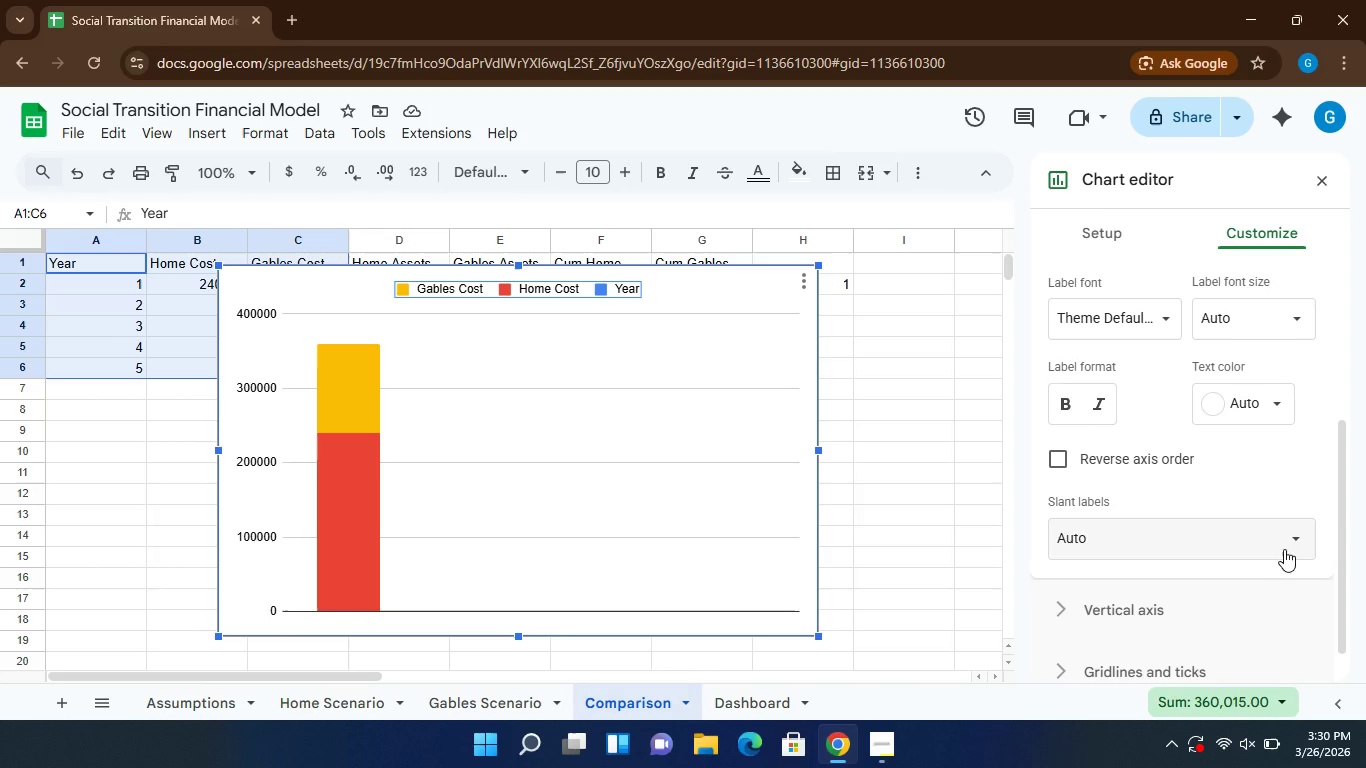 
wait(7.19)
 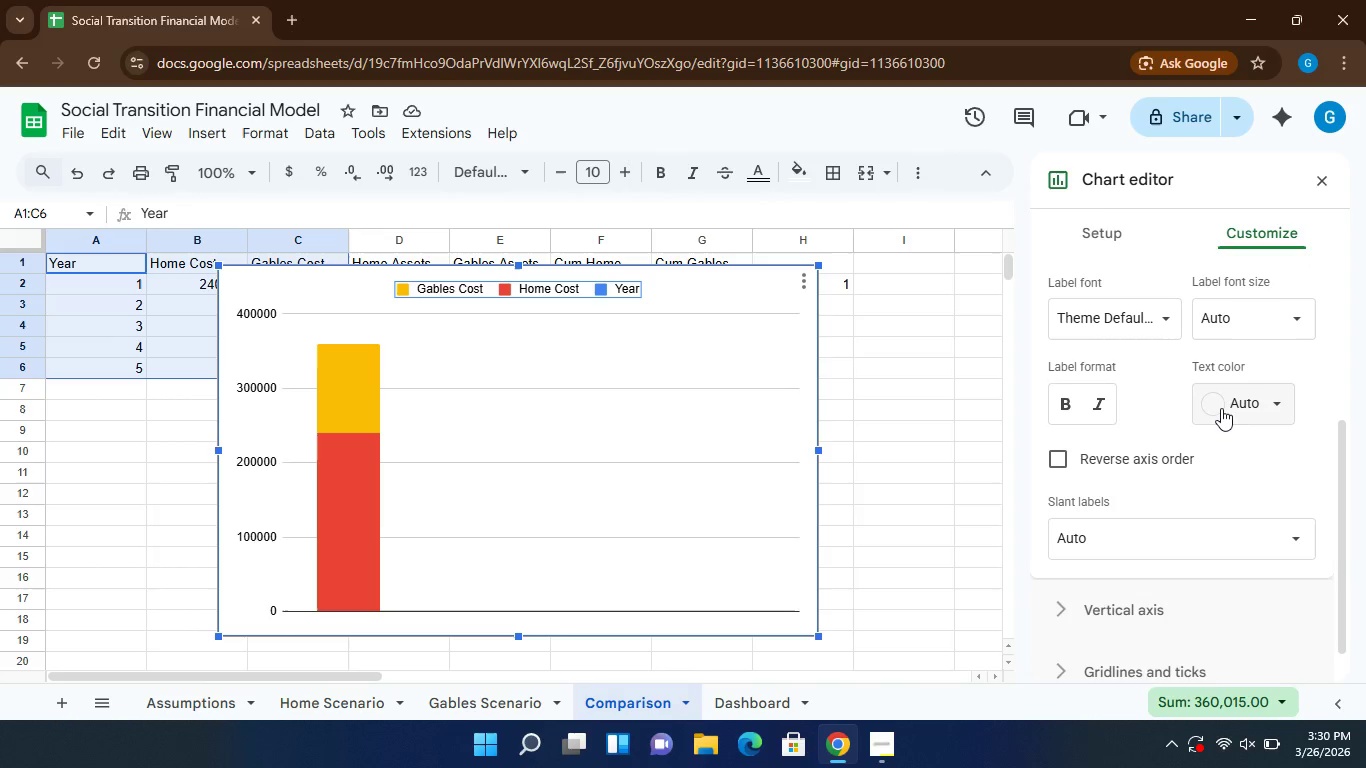 
left_click([1292, 538])
 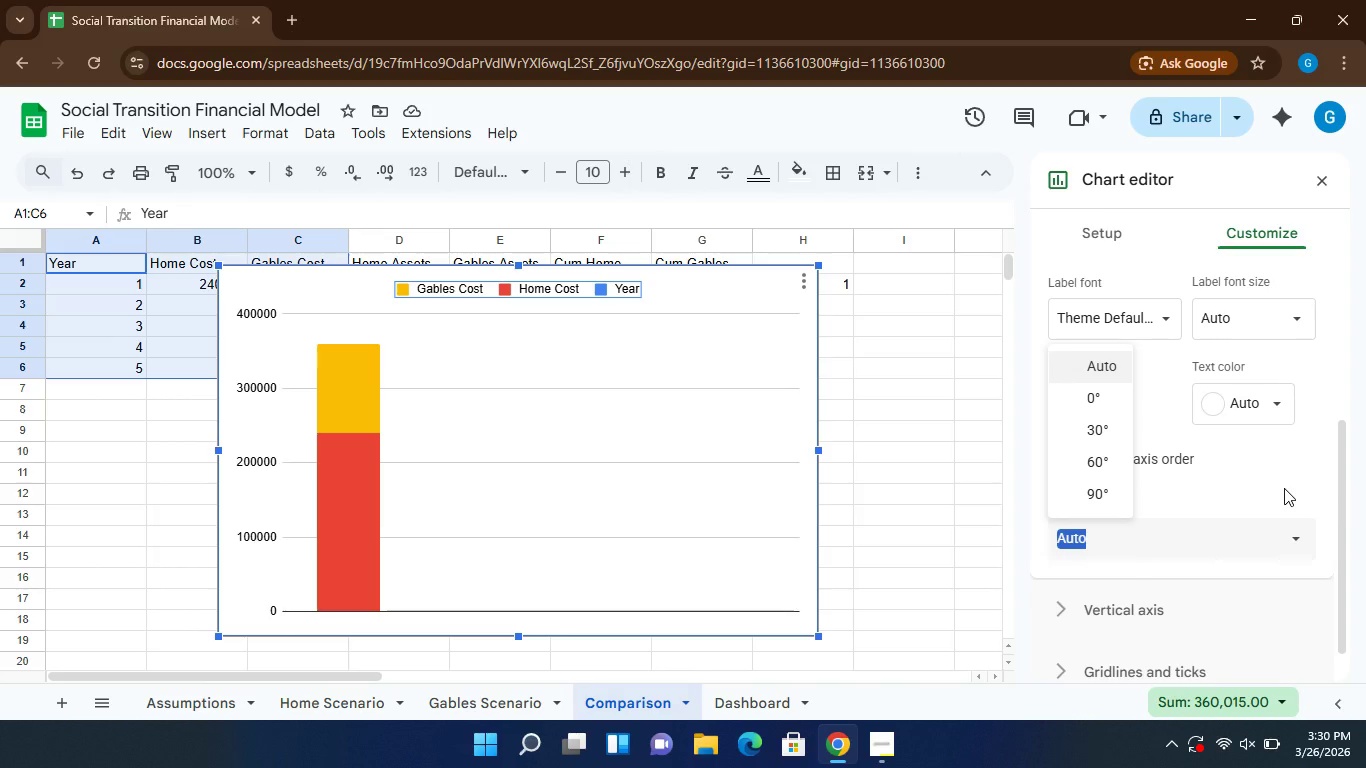 
left_click([1284, 488])
 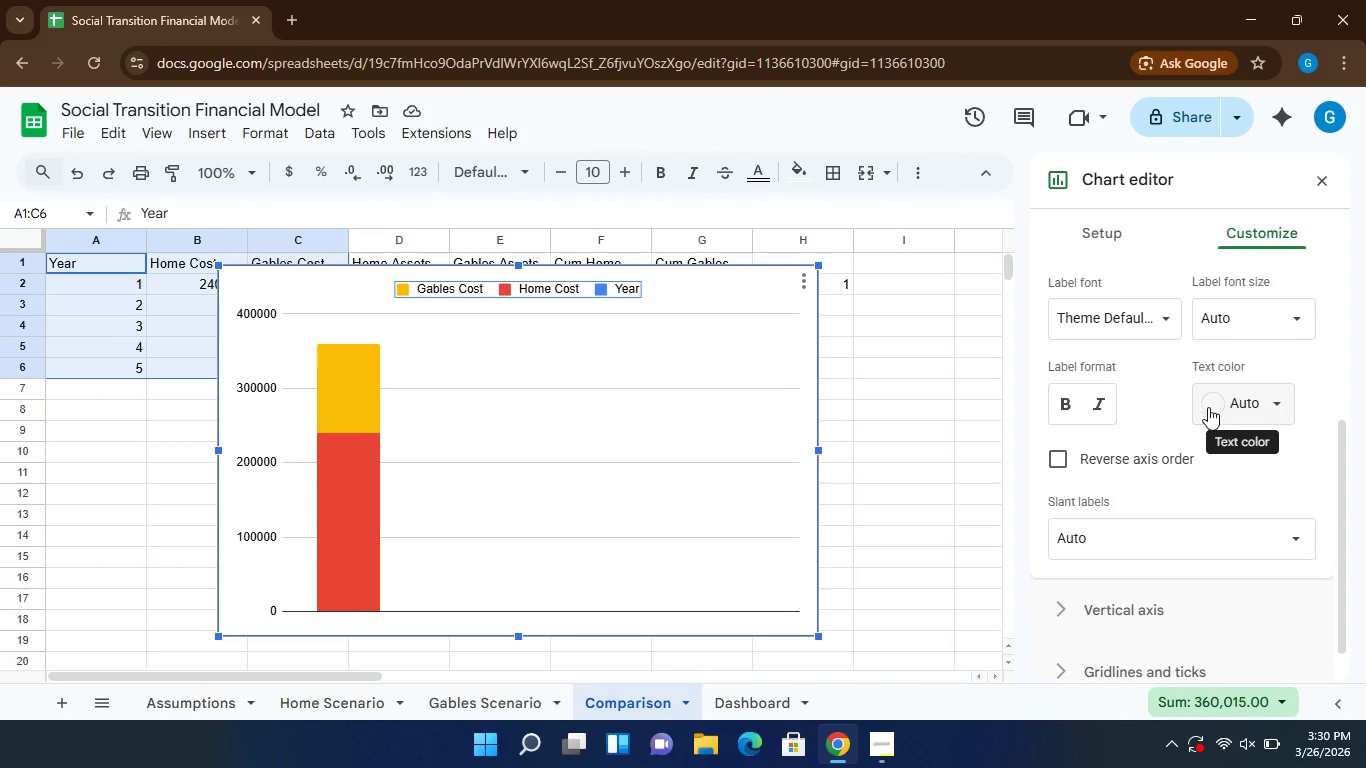 
left_click([1211, 408])
 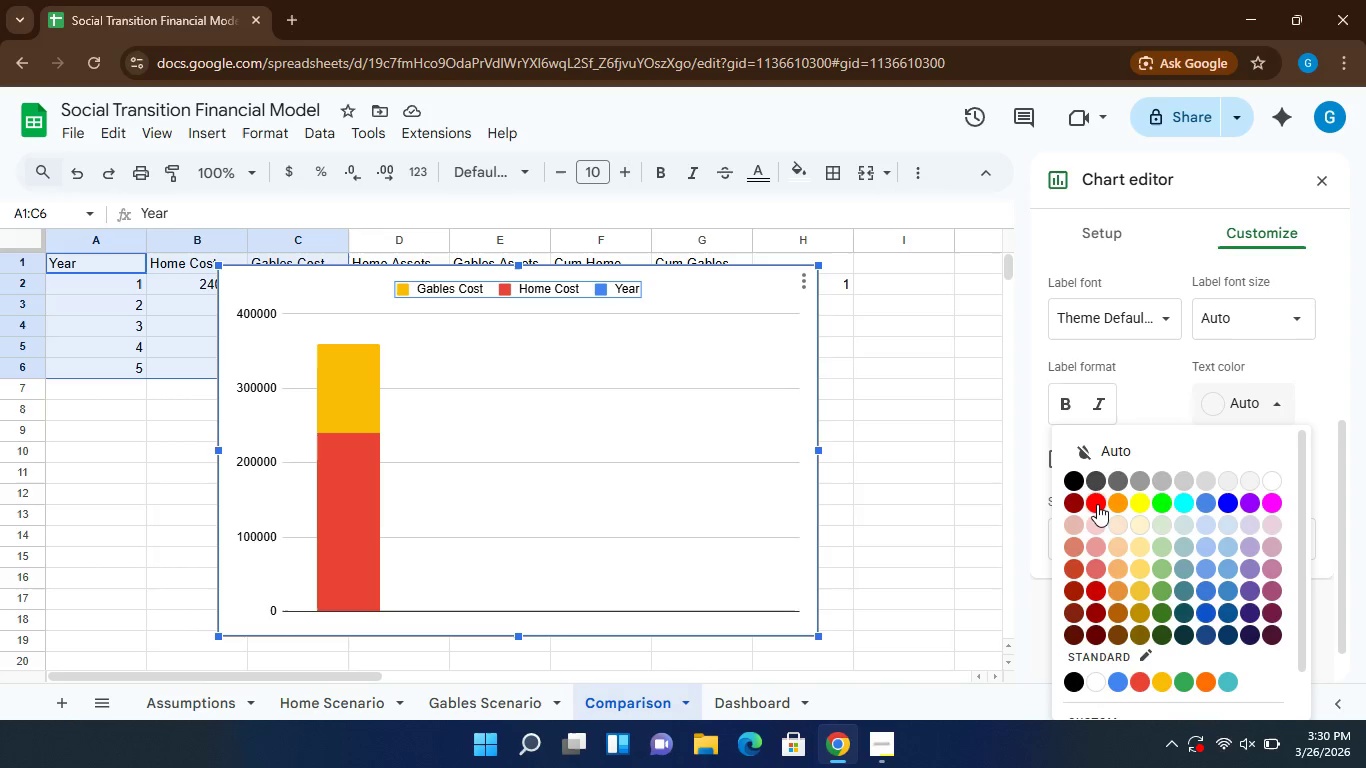 
left_click([1097, 504])
 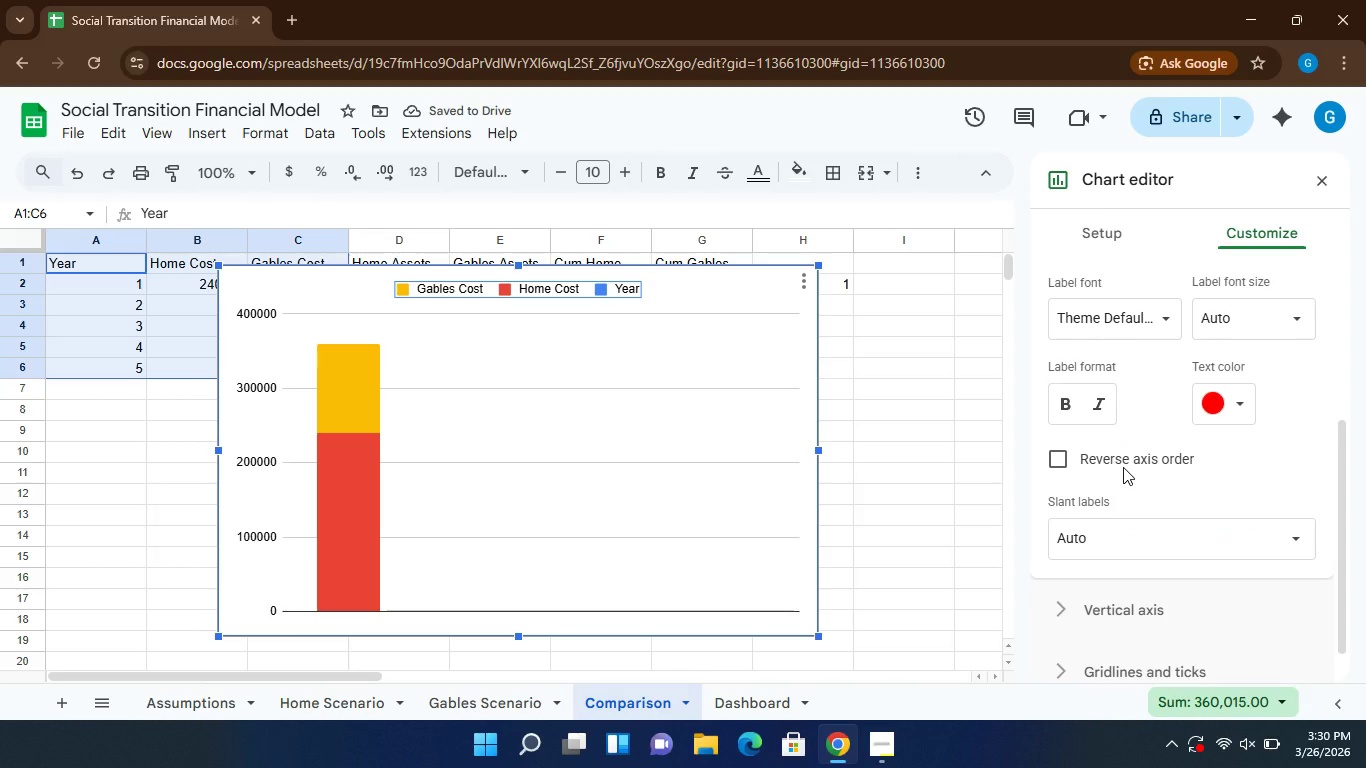 
wait(5.22)
 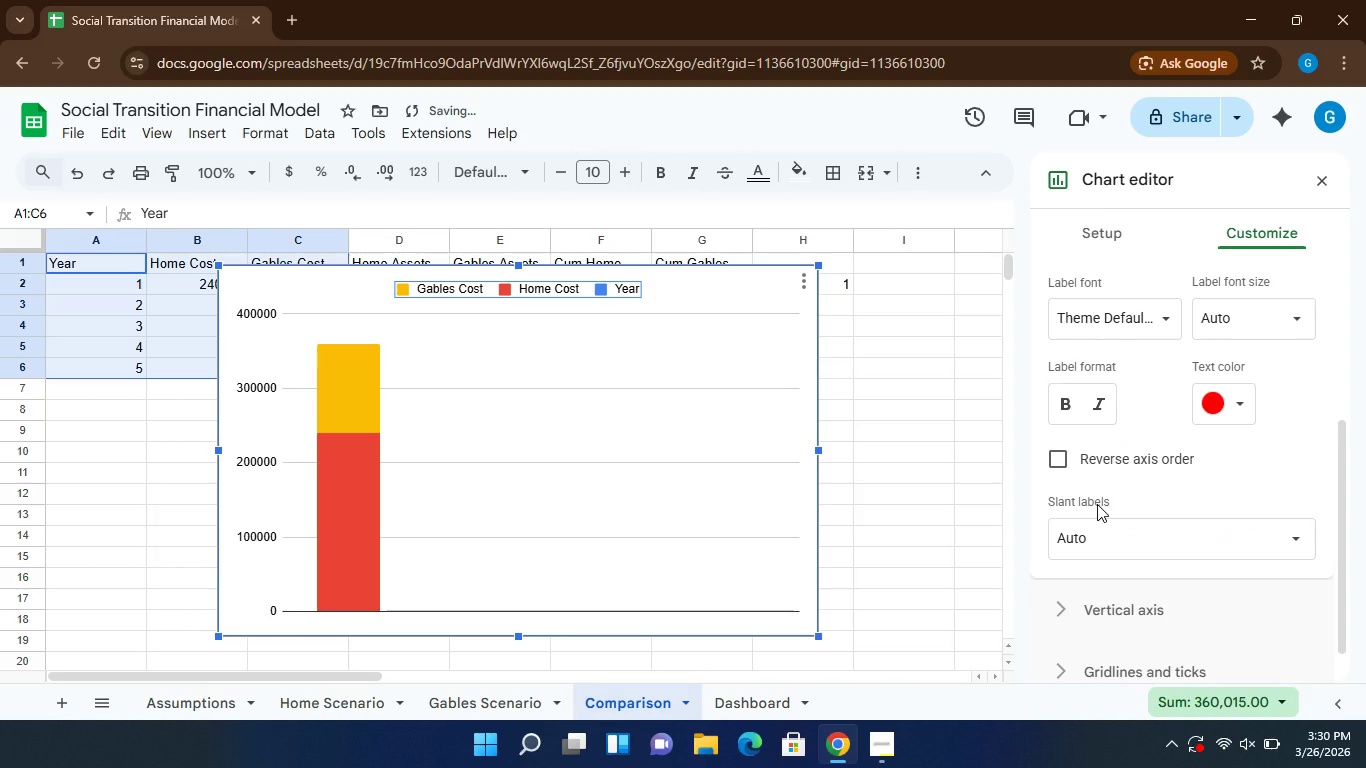 
left_click([1237, 401])
 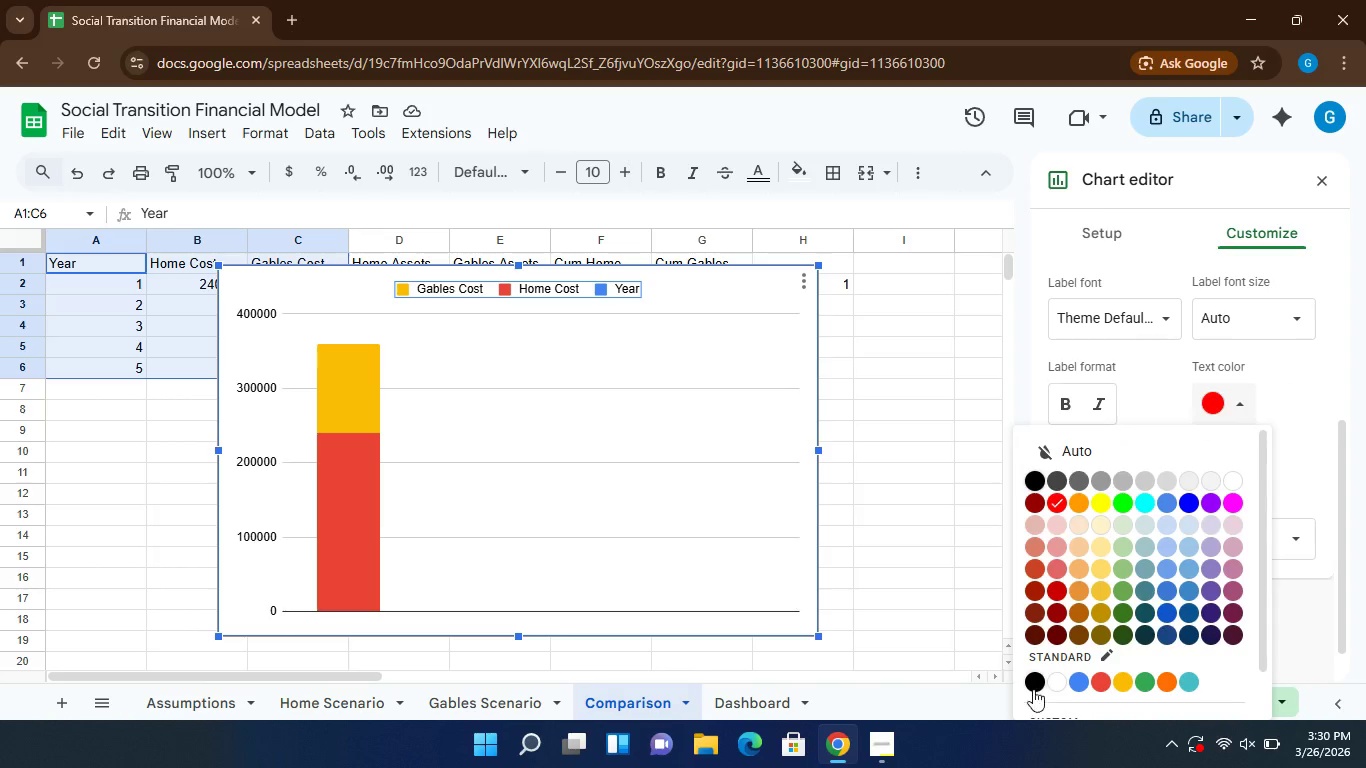 
left_click([1033, 687])
 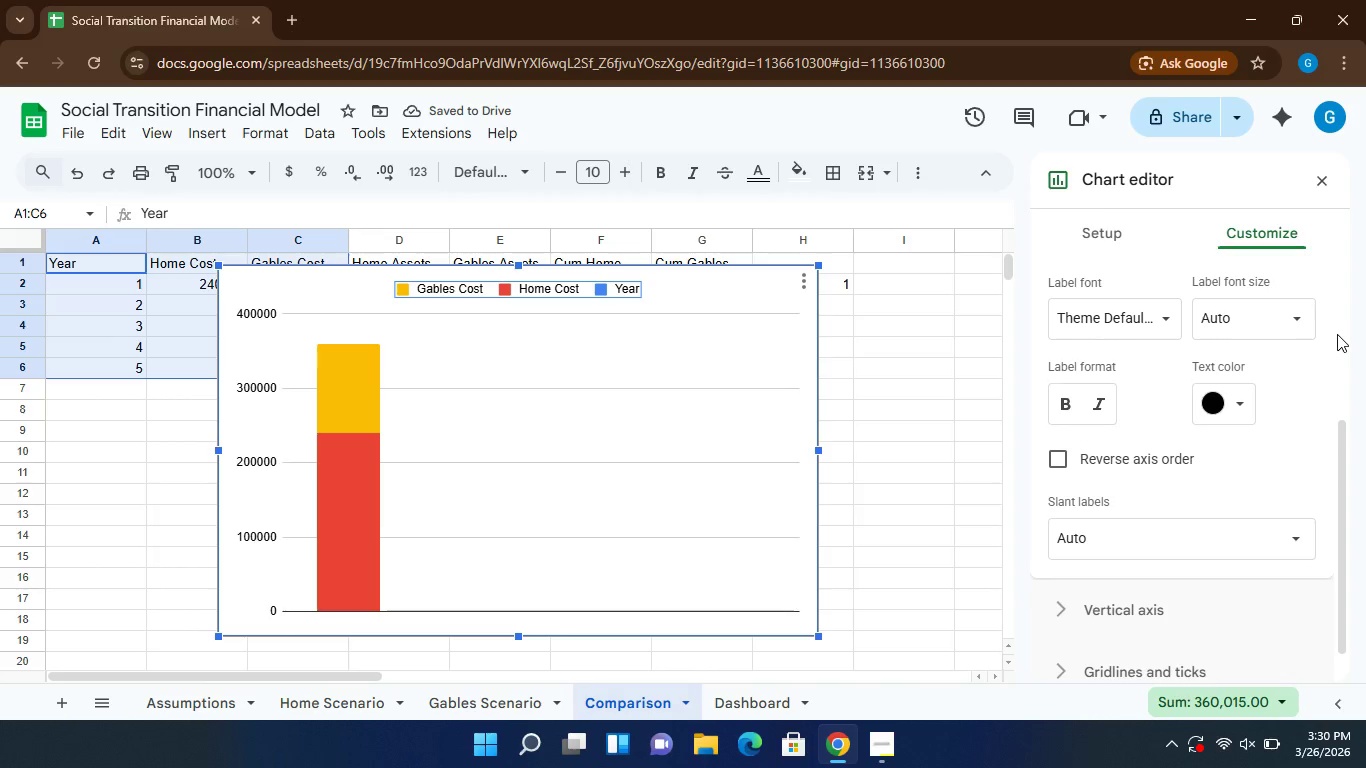 
left_click([1344, 347])
 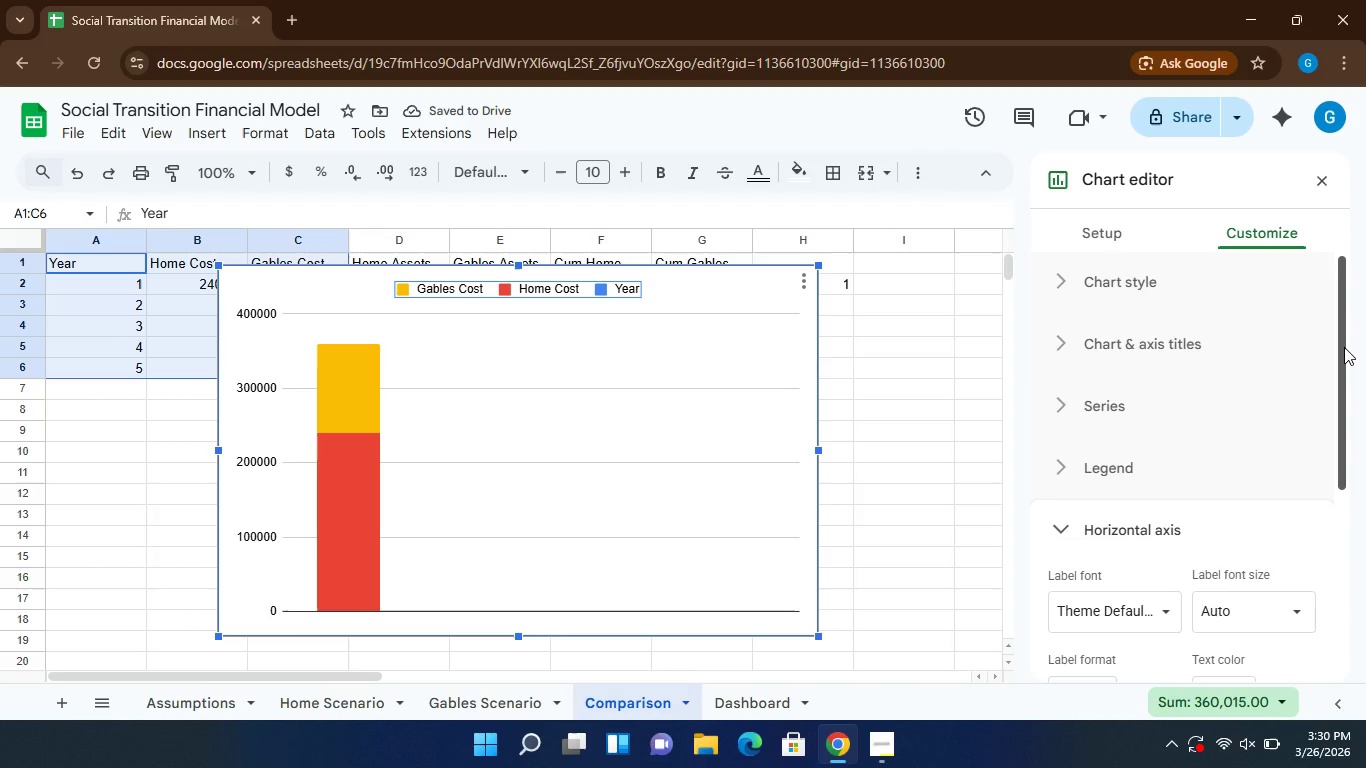 
left_click([1344, 347])
 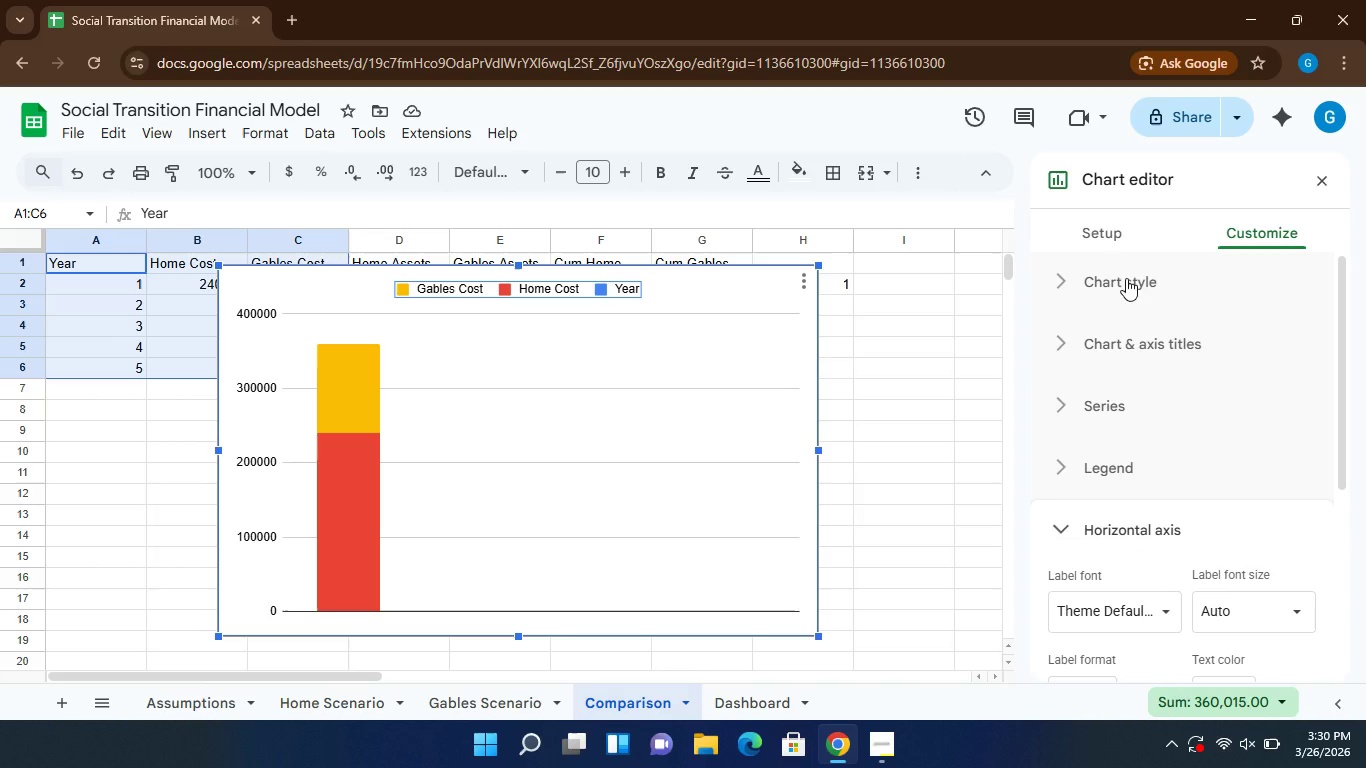 
left_click([1131, 284])
 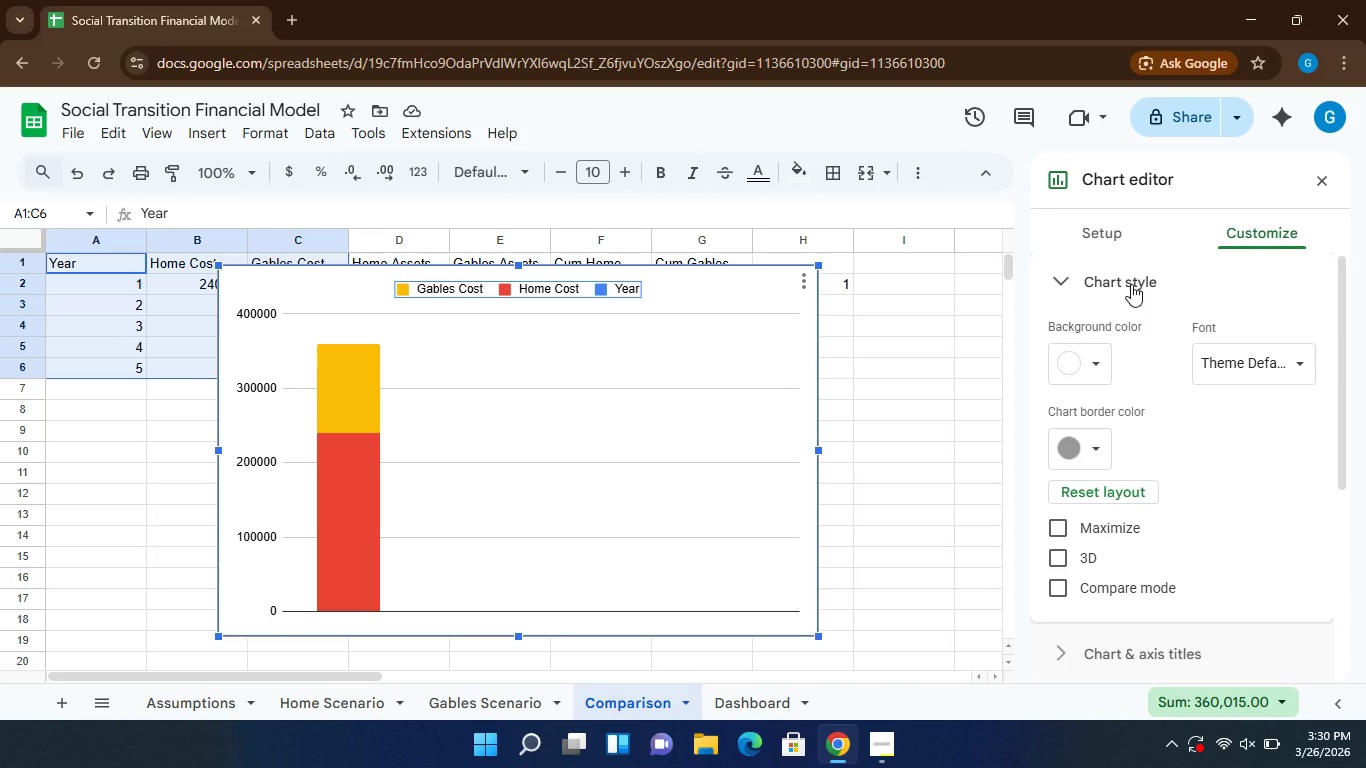 
mouse_move([1084, 455])
 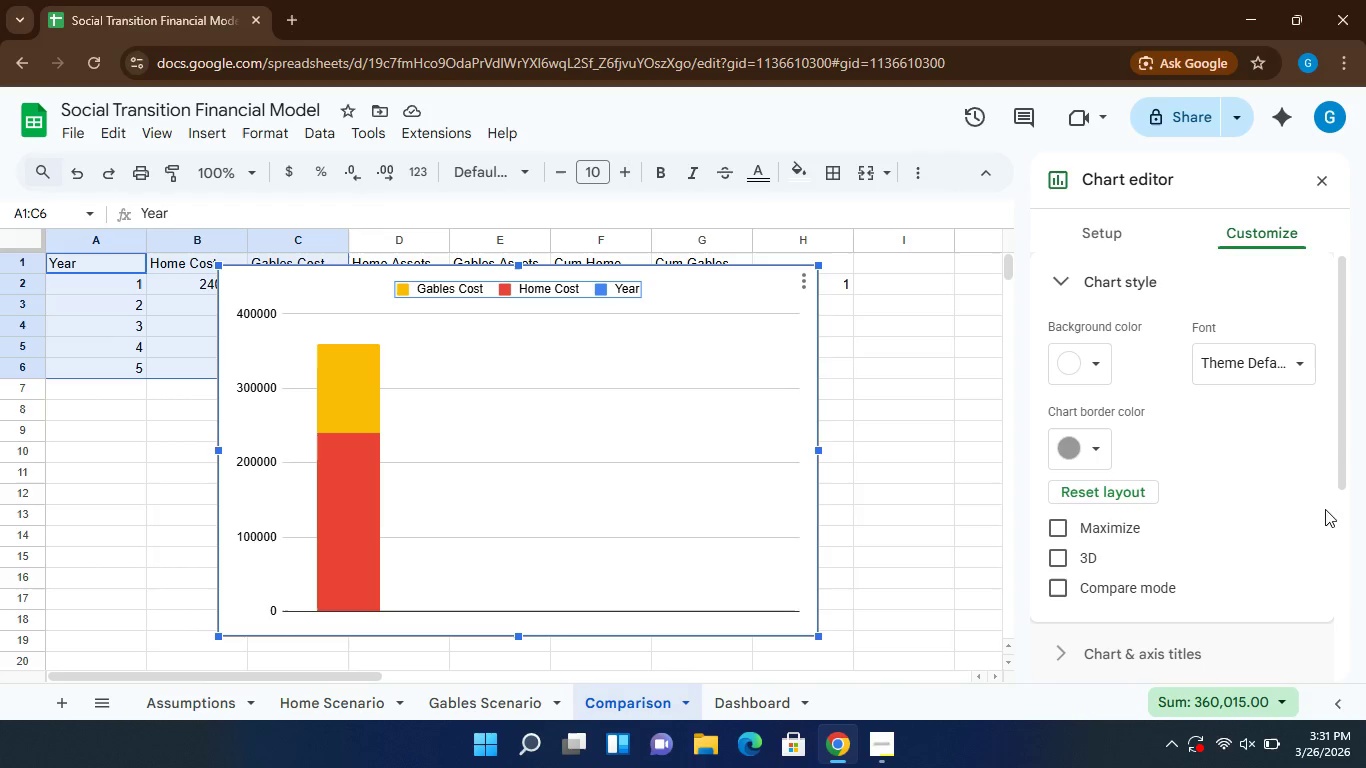 
wait(6.79)
 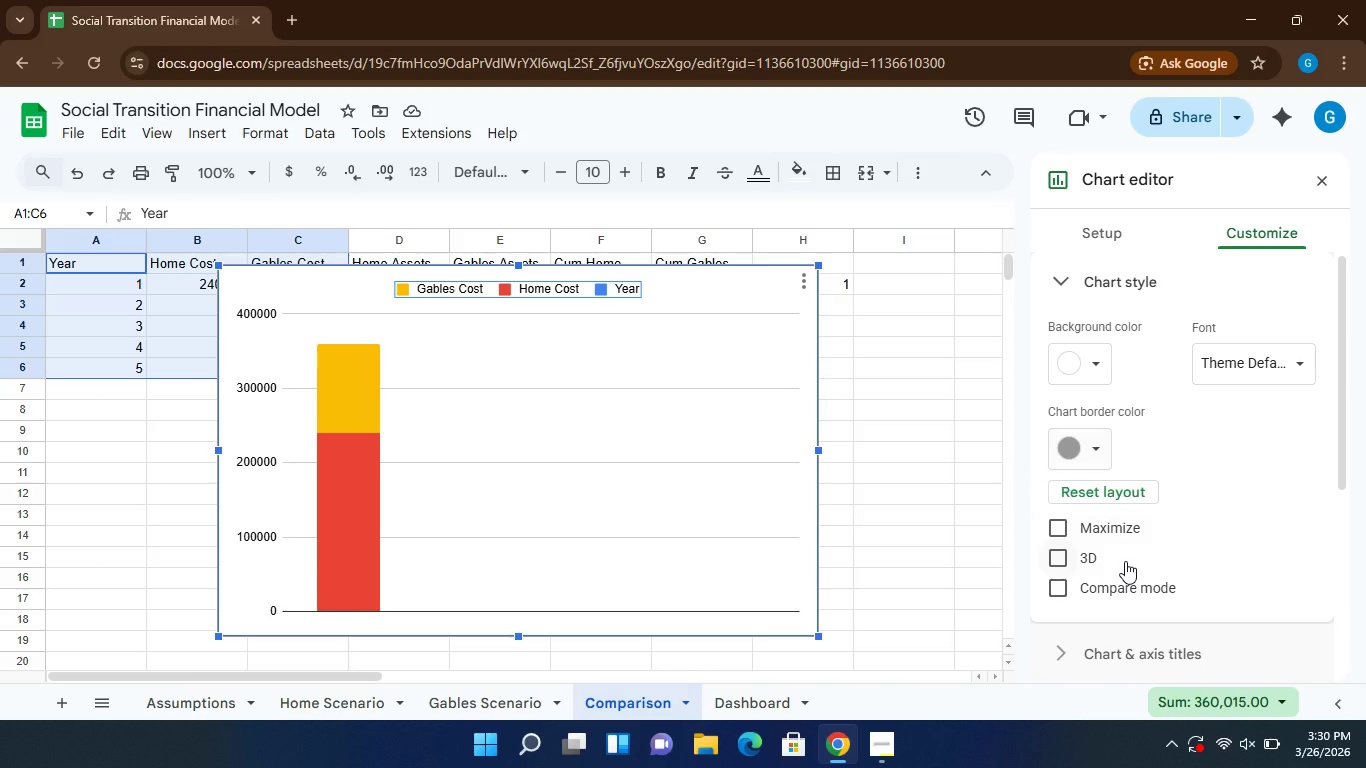 
left_click([1344, 523])
 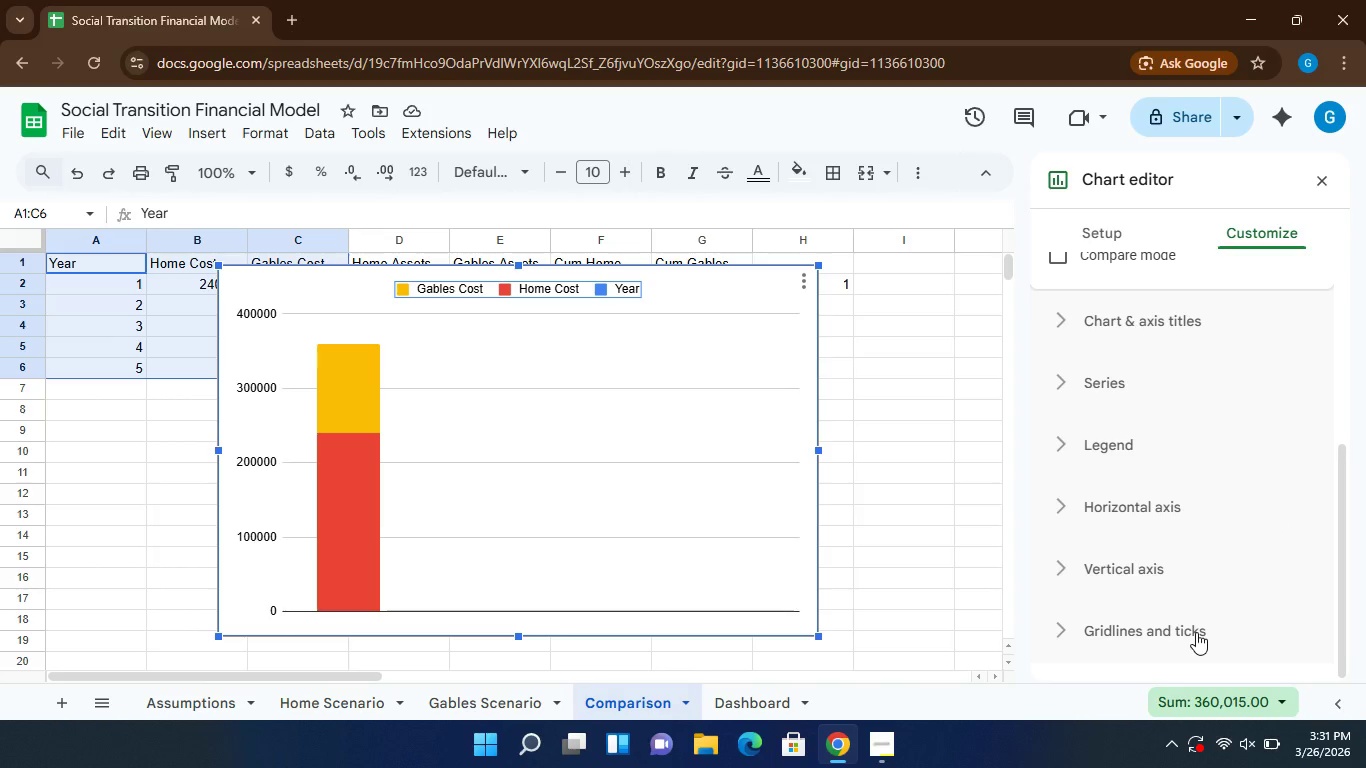 
left_click([1137, 570])
 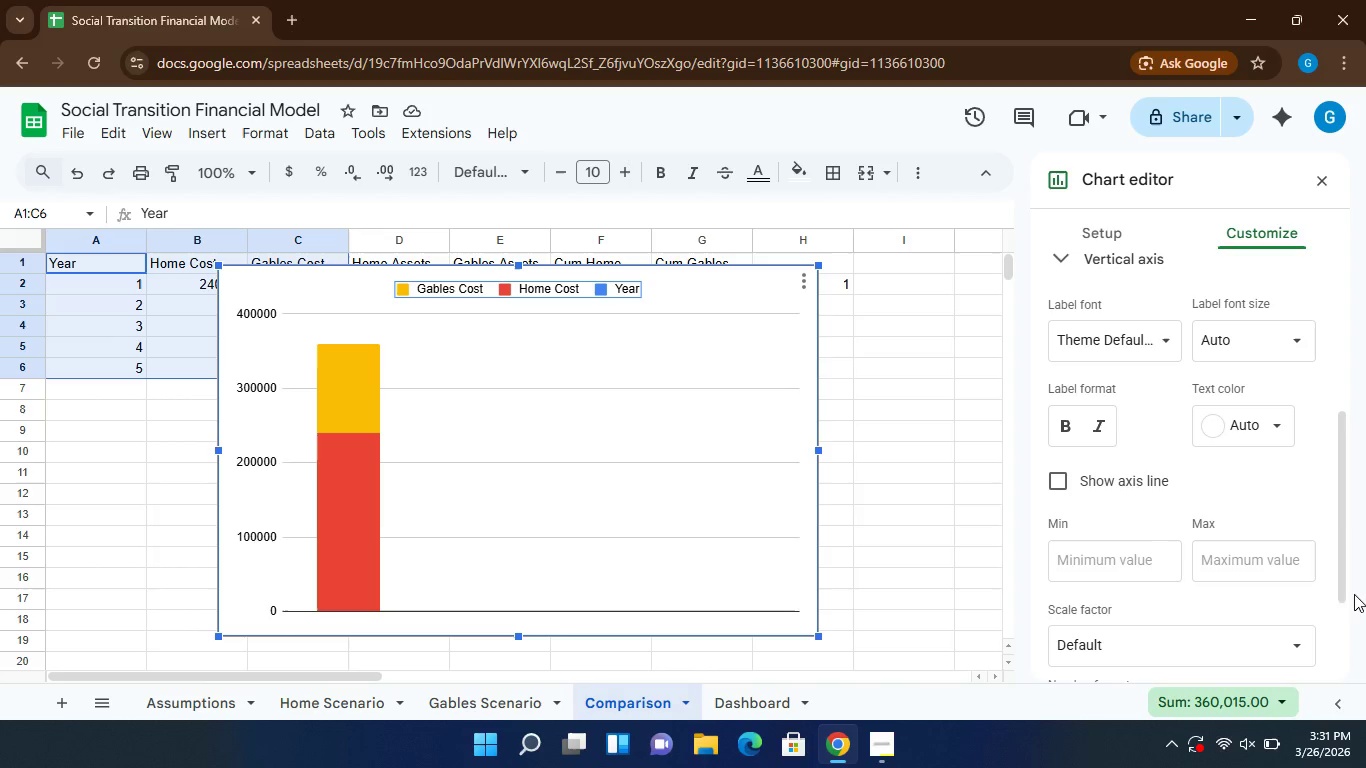 
wait(5.58)
 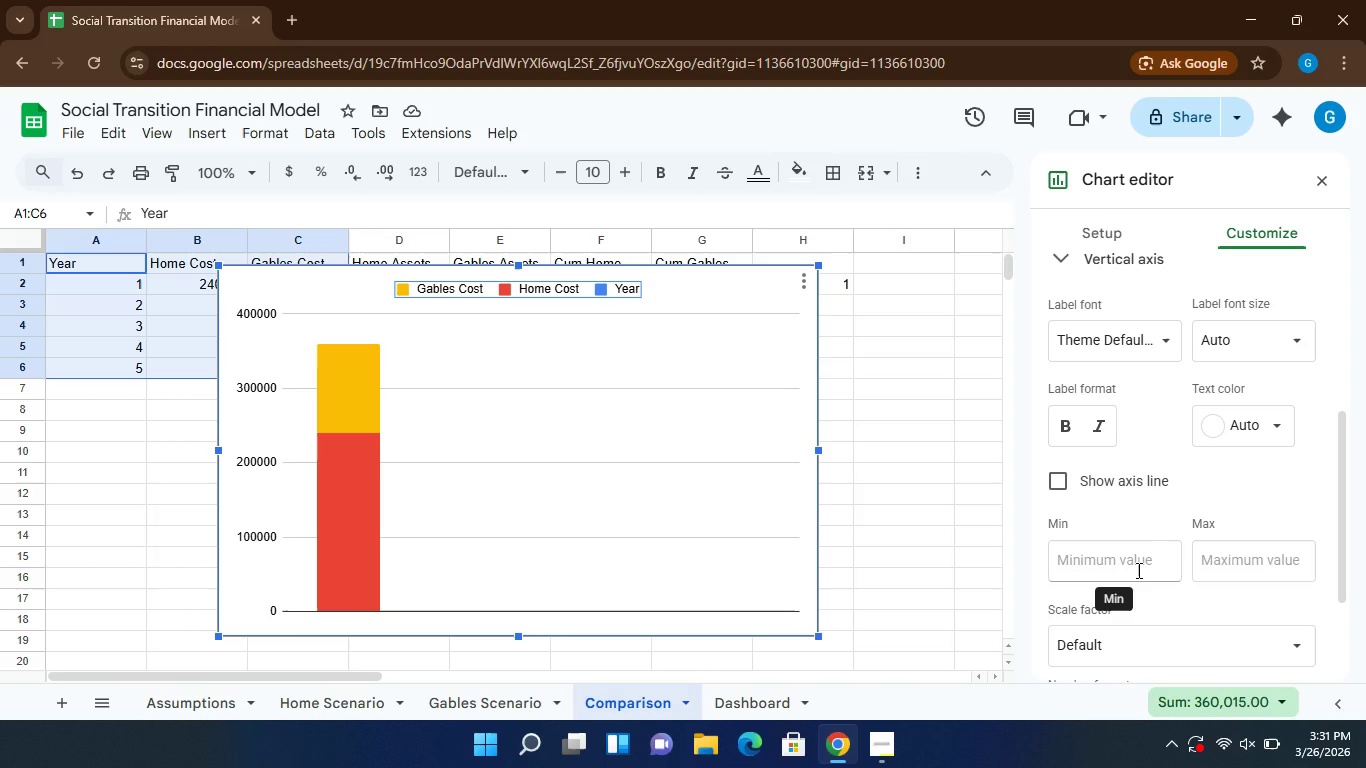 
left_click([1345, 627])
 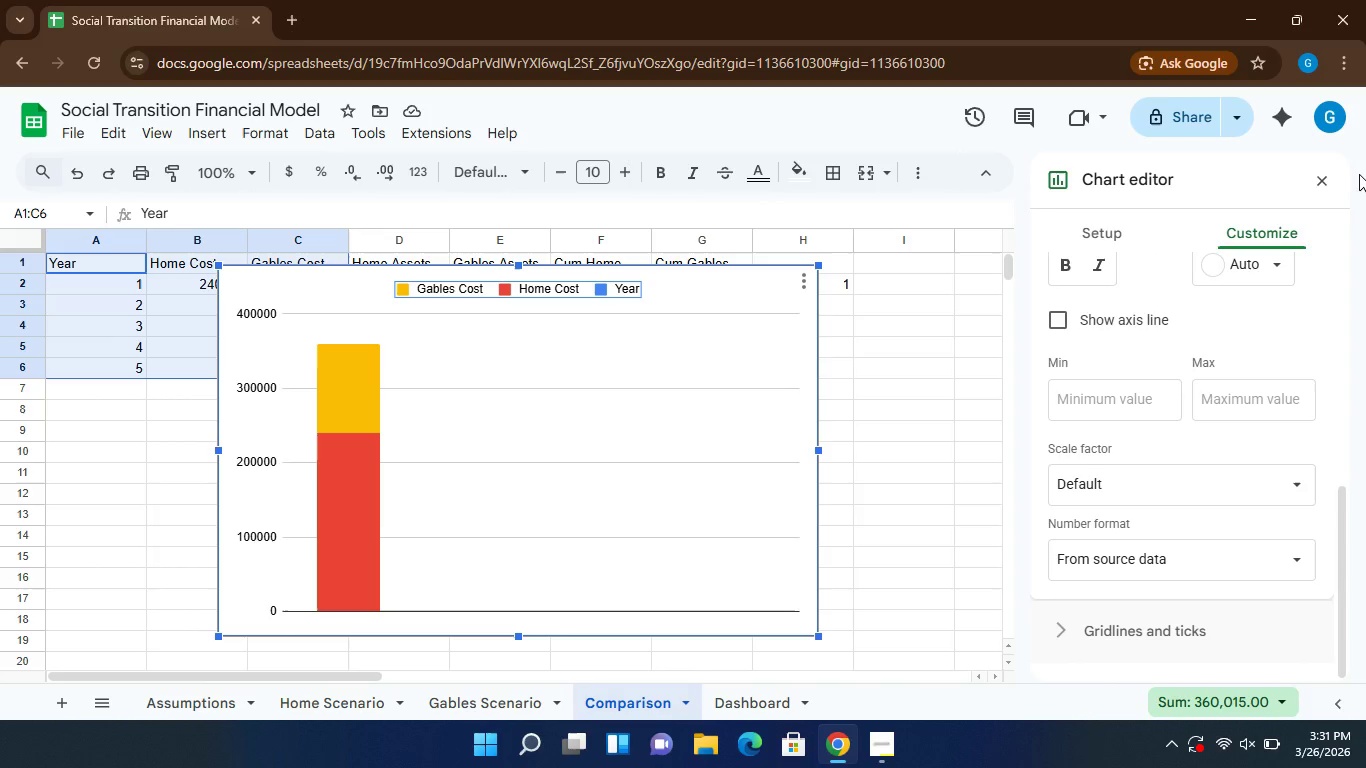 
mouse_move([1326, 209])
 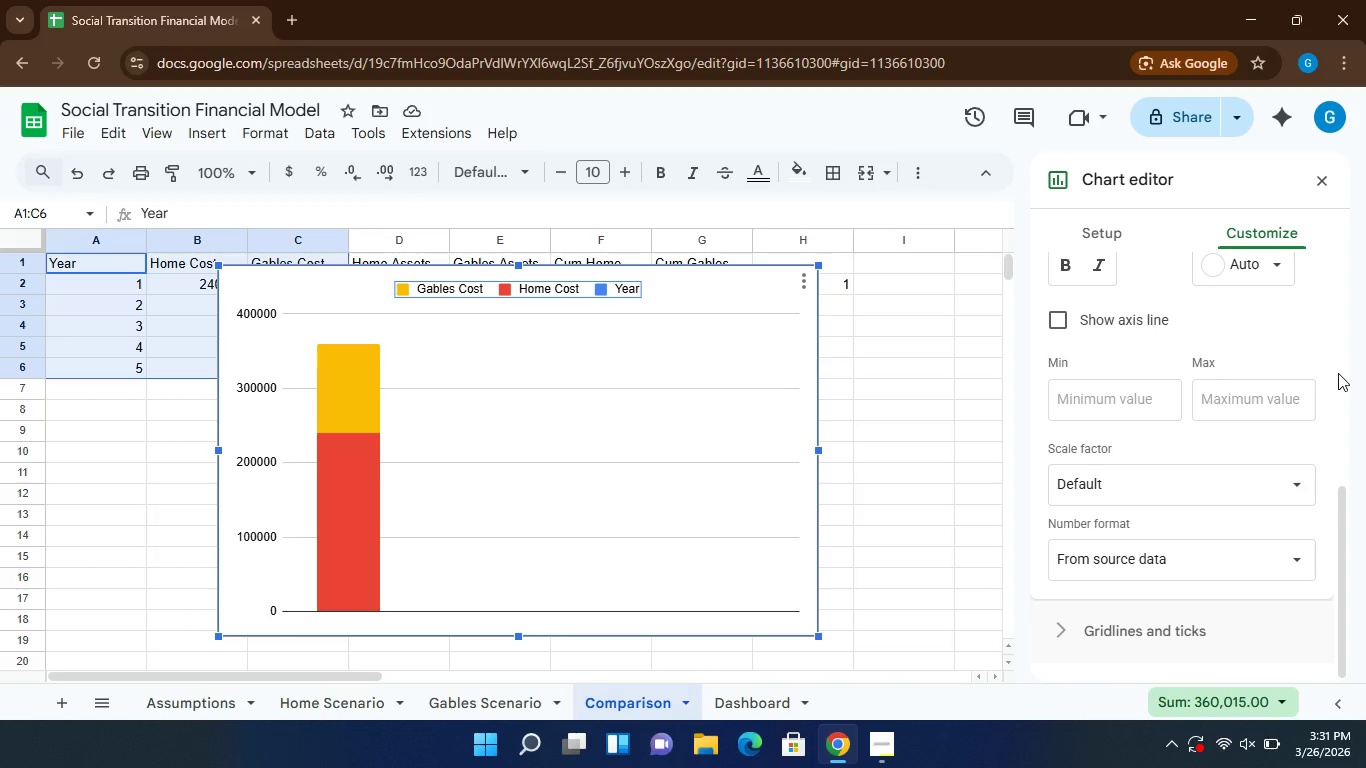 
left_click([1338, 373])
 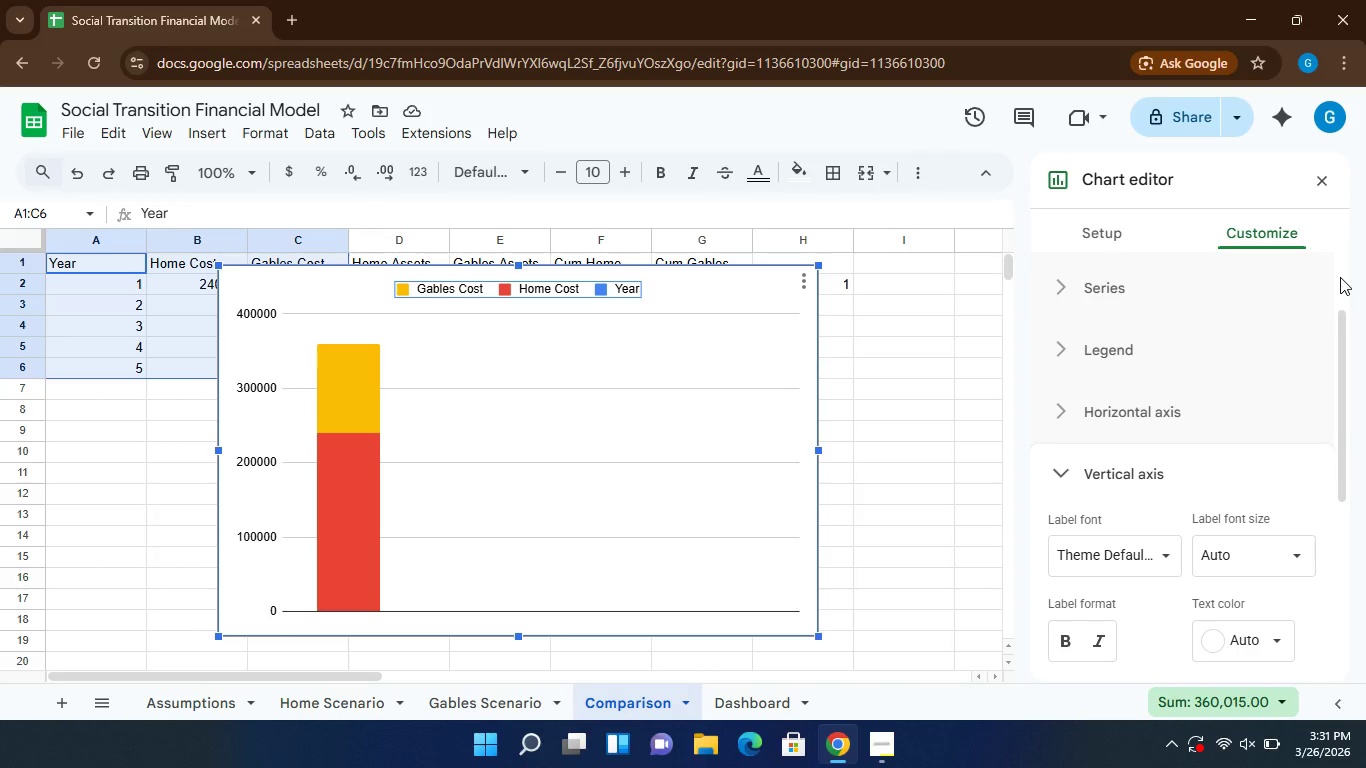 
double_click([1340, 277])
 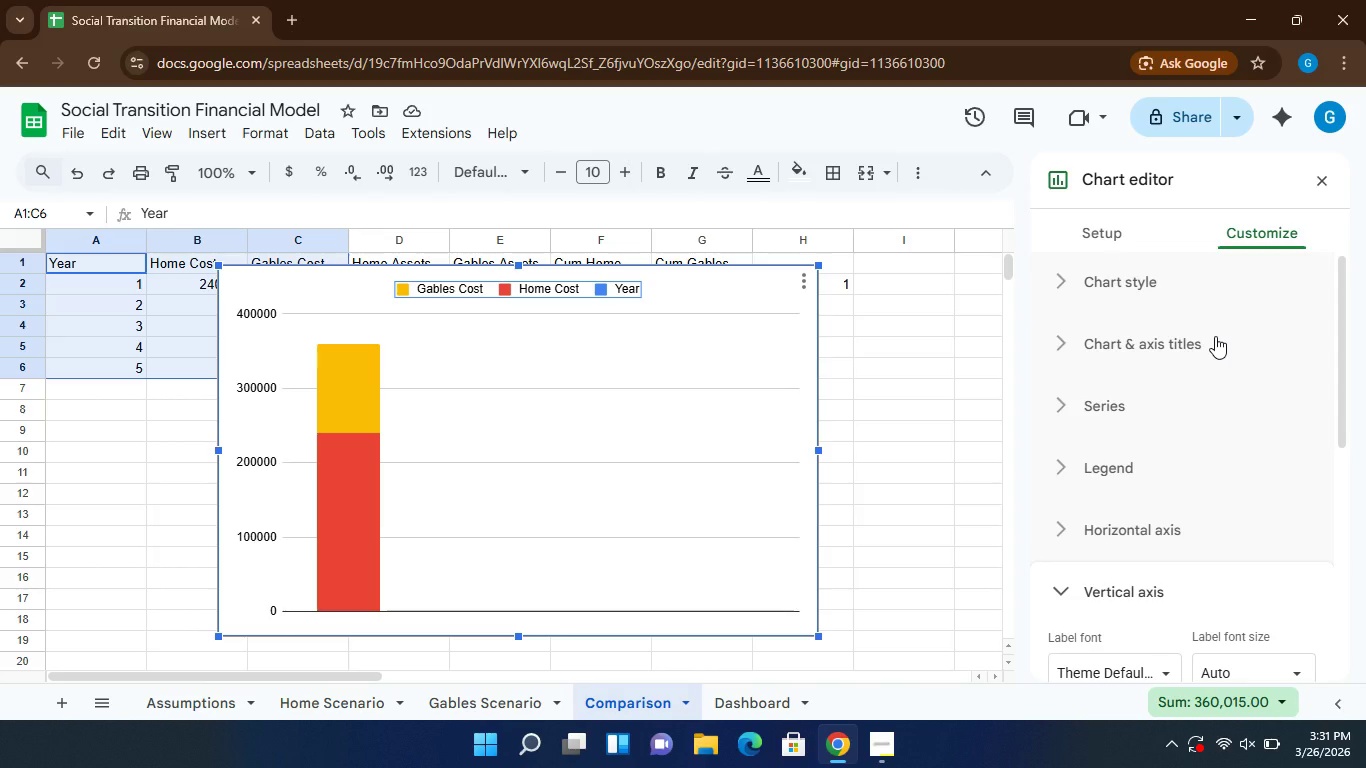 
left_click([1215, 336])
 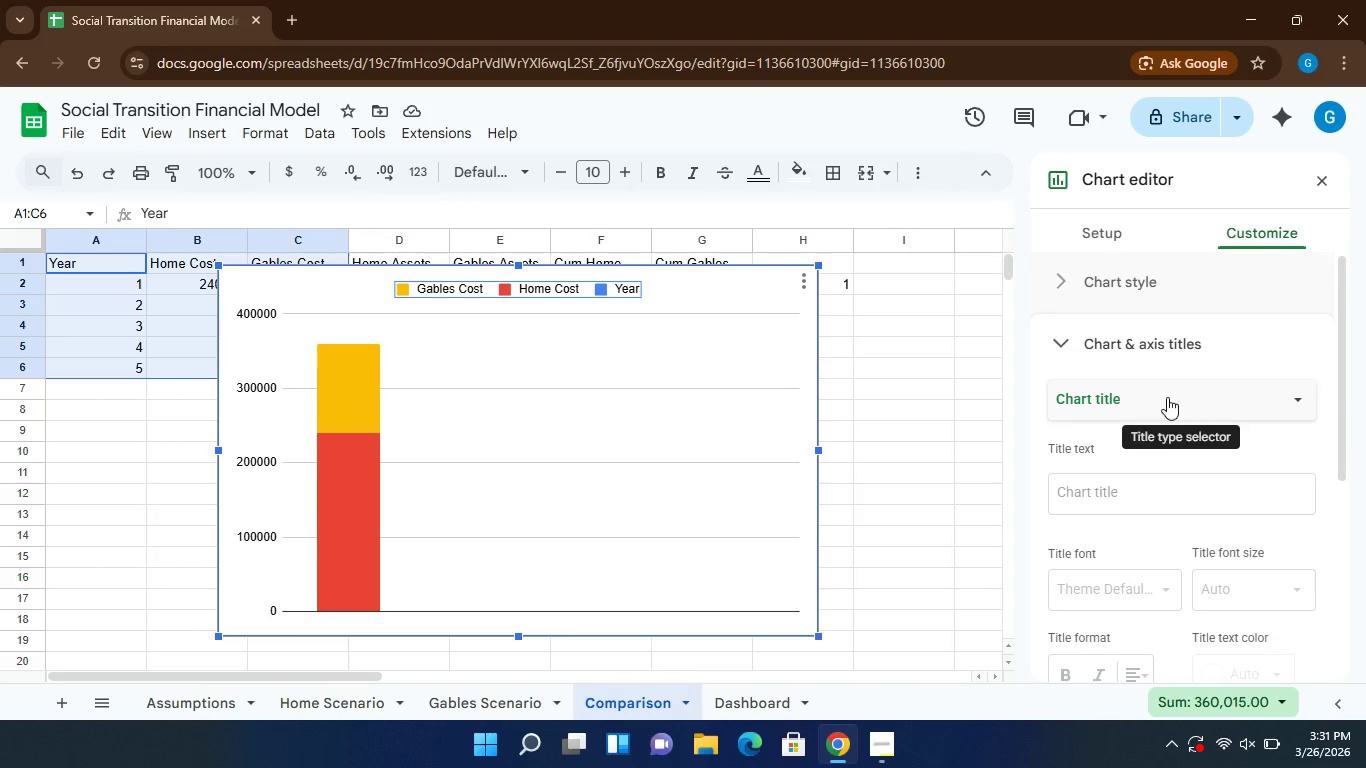 
left_click([1144, 494])
 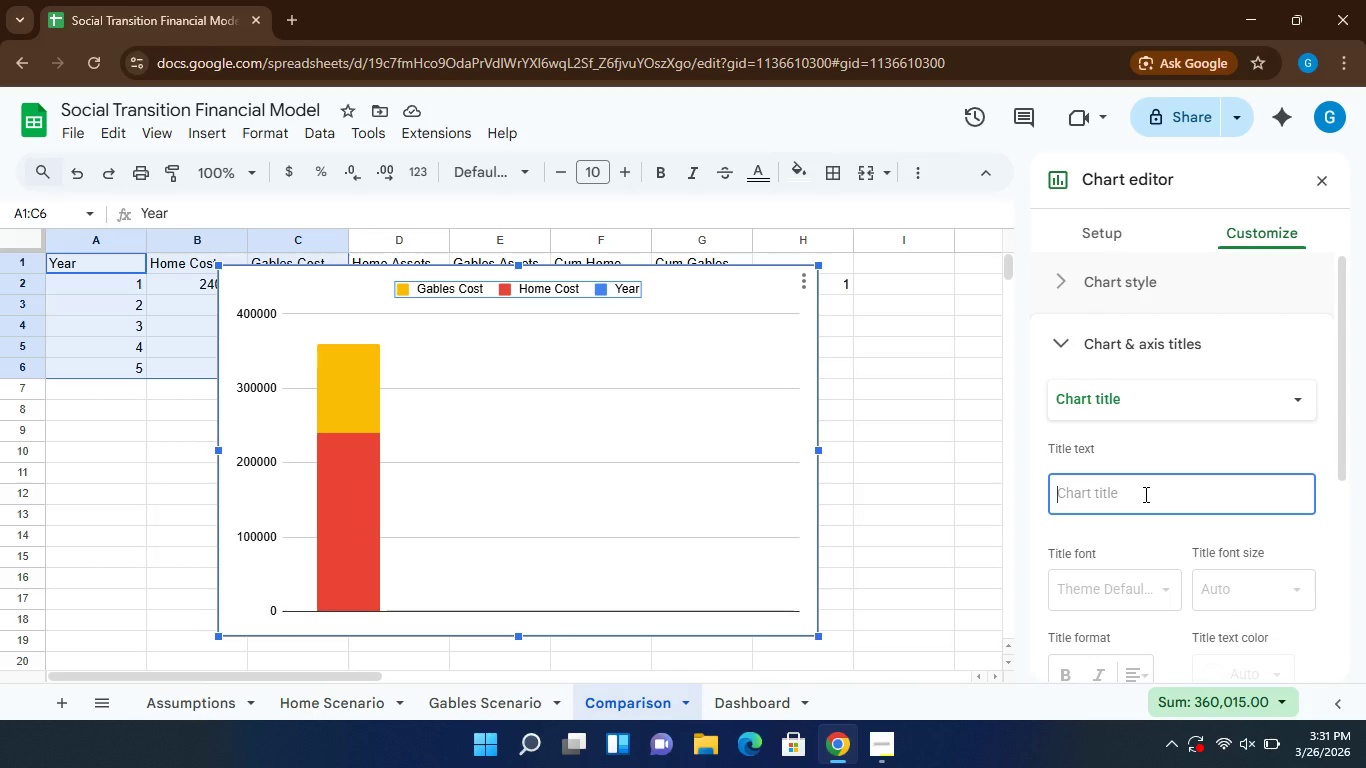 
type(5-Year Cost)
 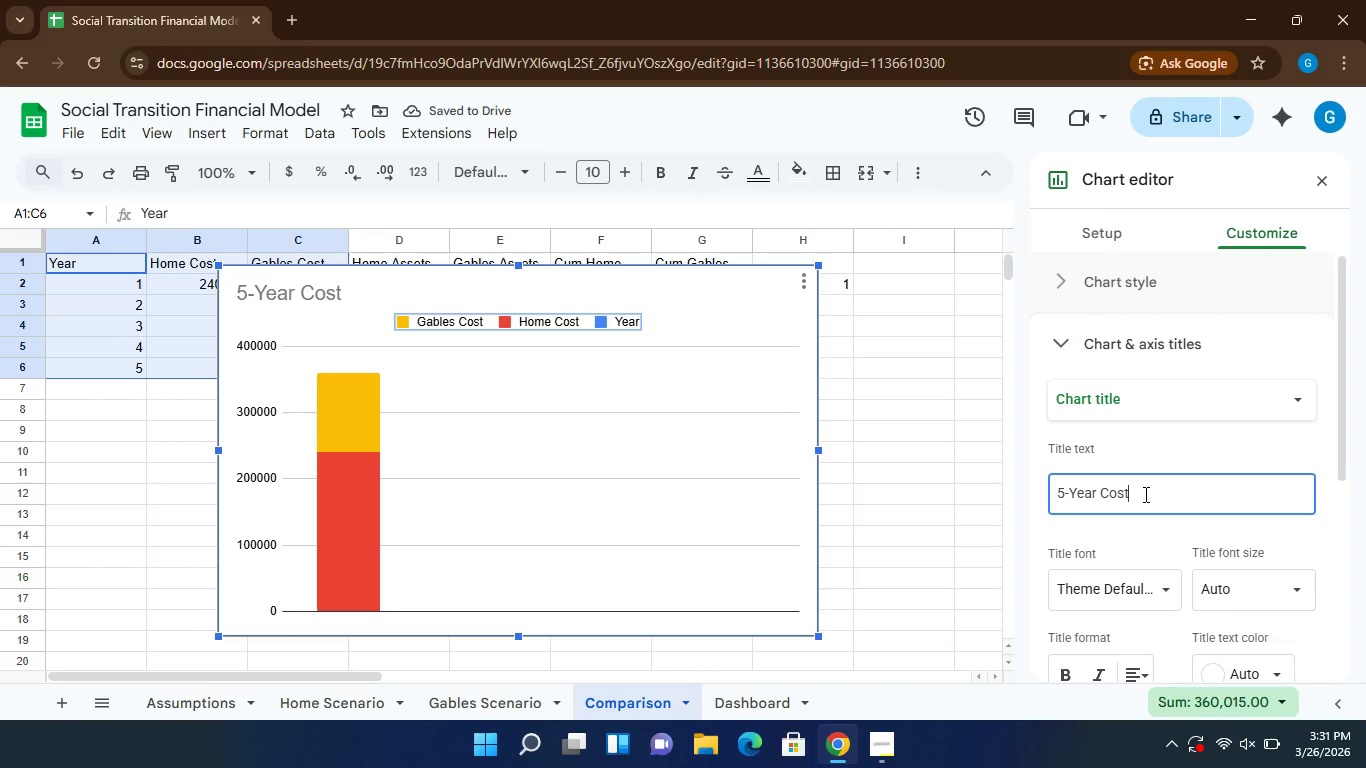 
wait(6.03)
 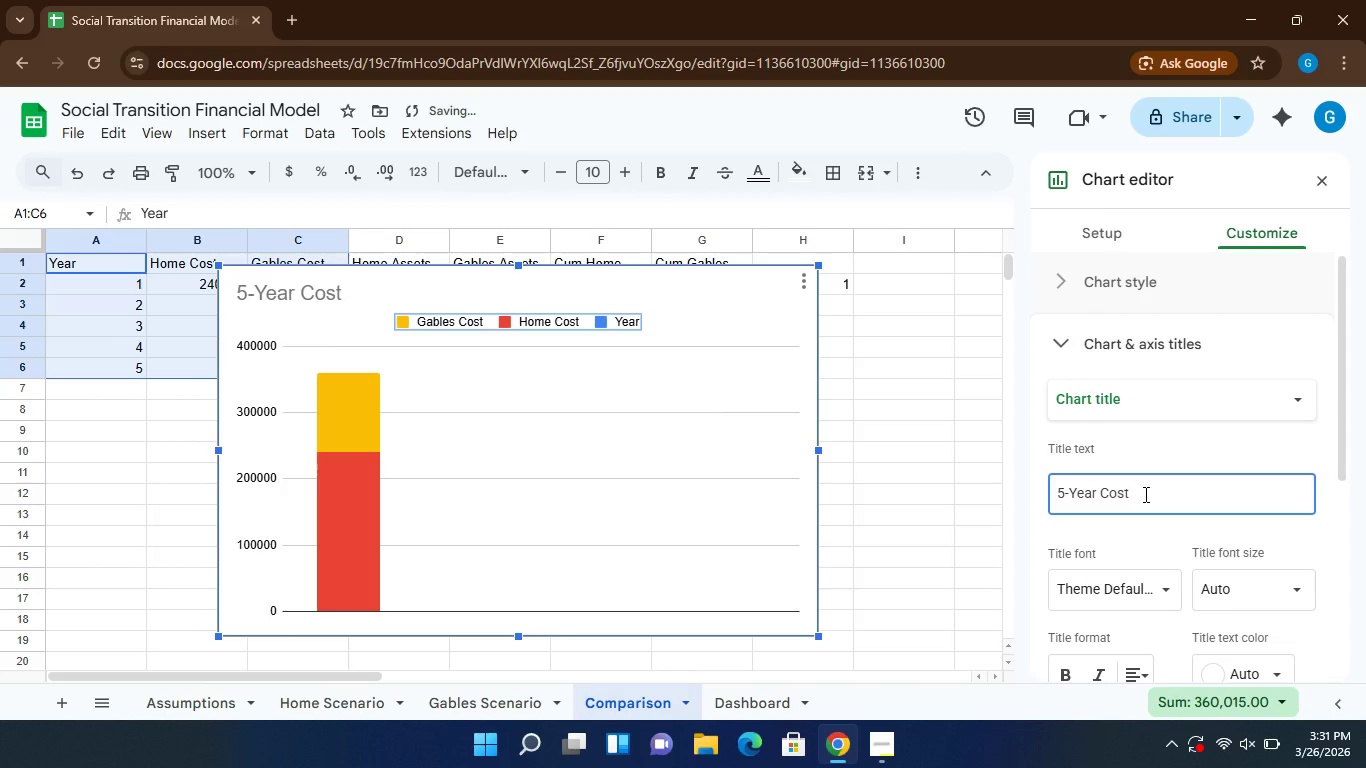 
type( omparison)
 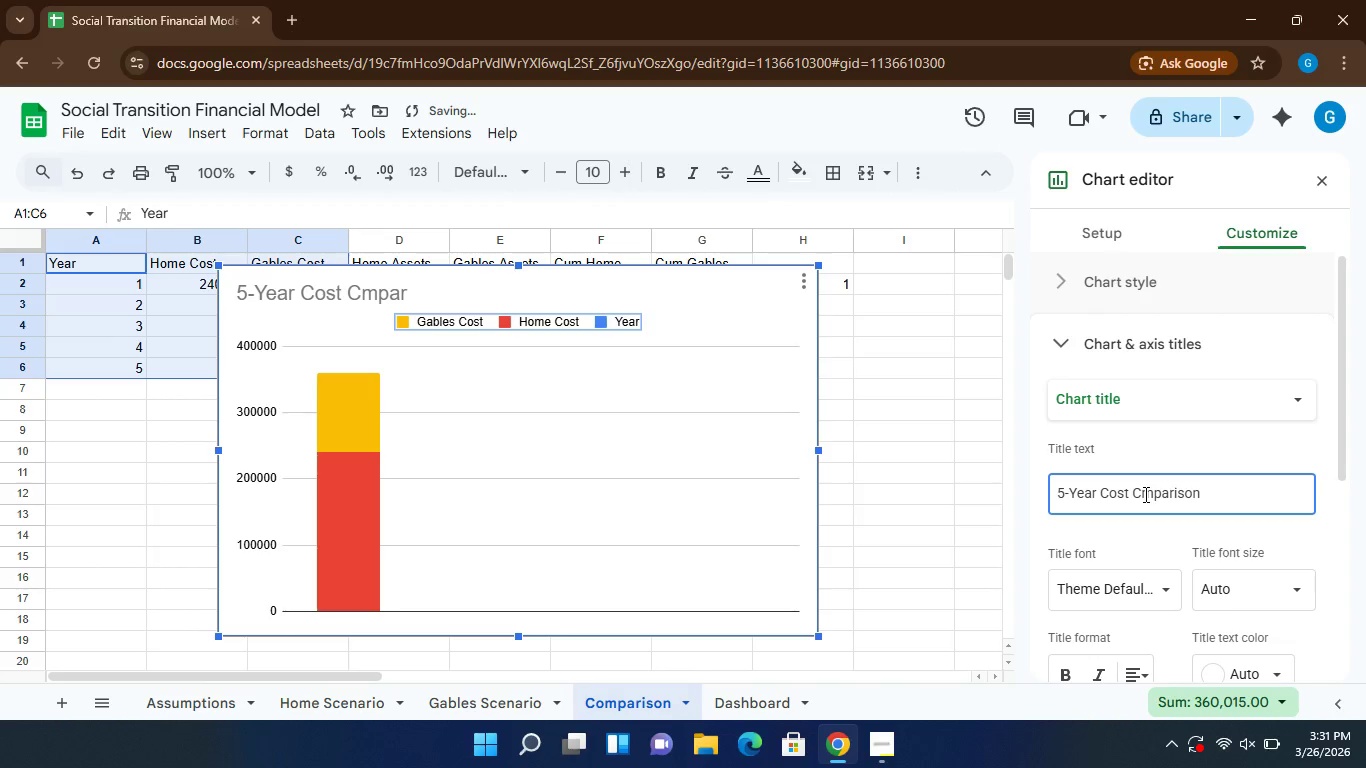 
hold_key(key=C, duration=0.31)
 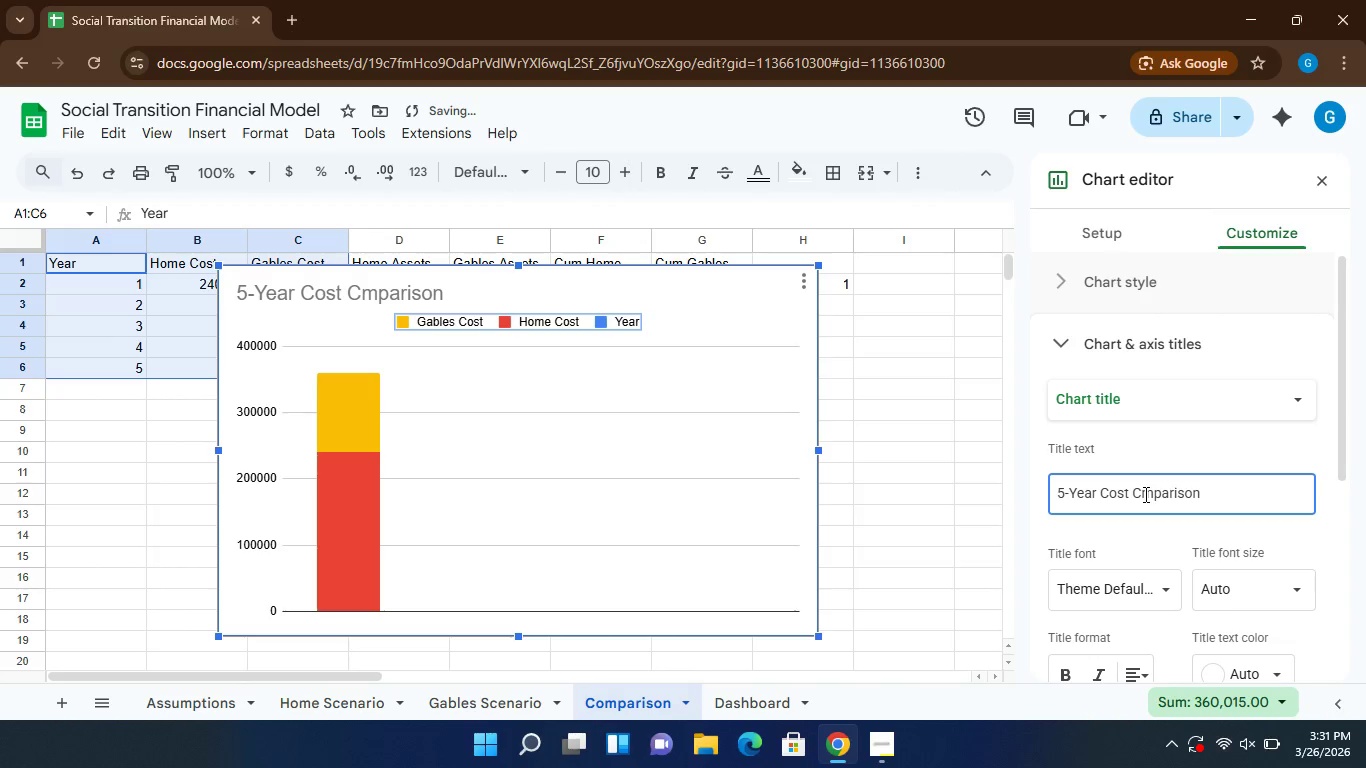 
wait(5.86)
 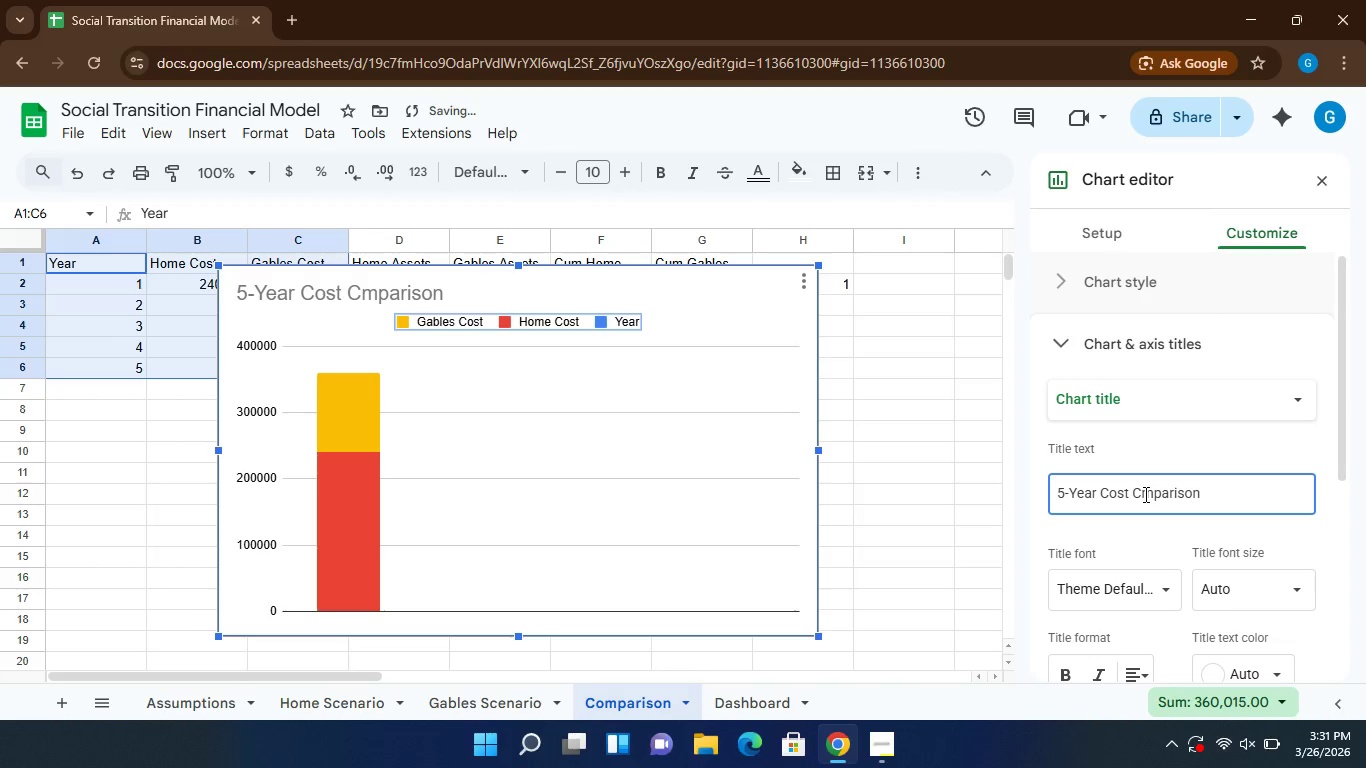 
left_click([1140, 494])
 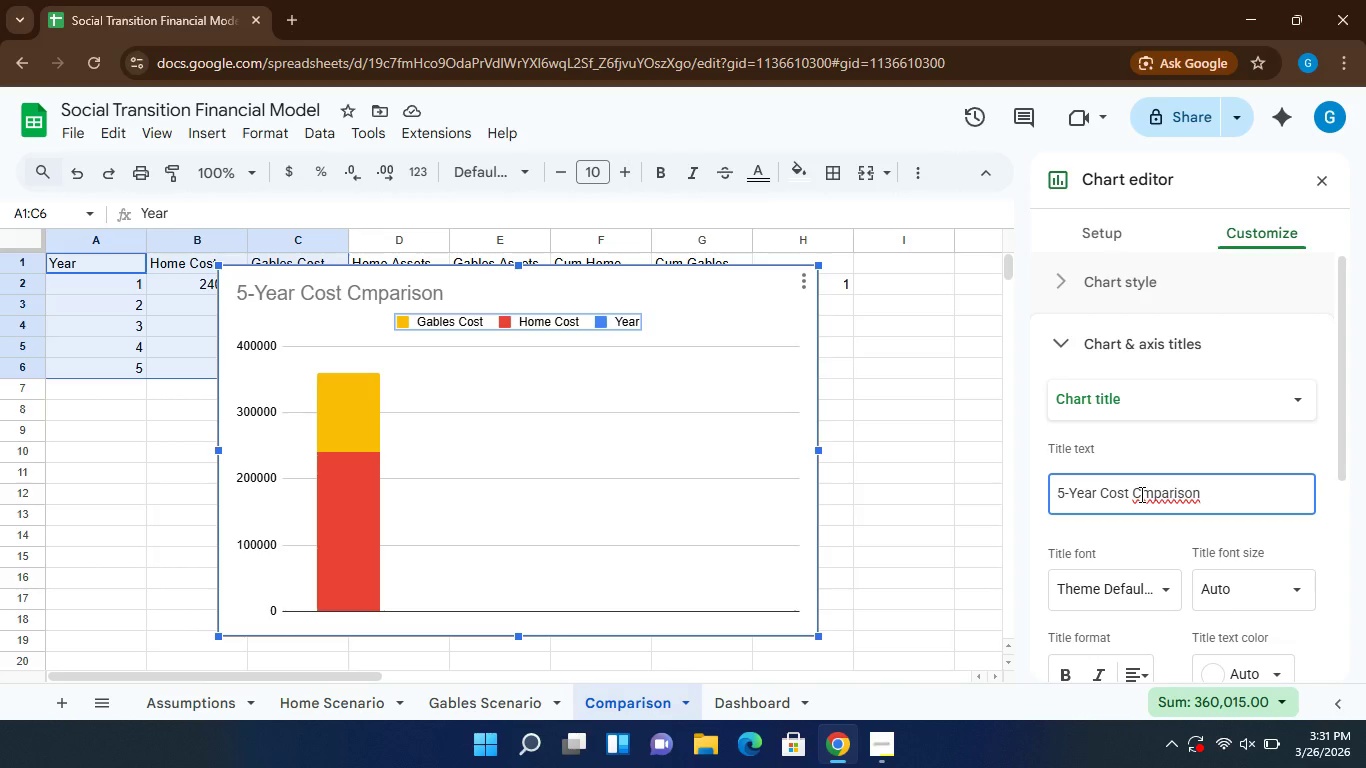 
key(O)
 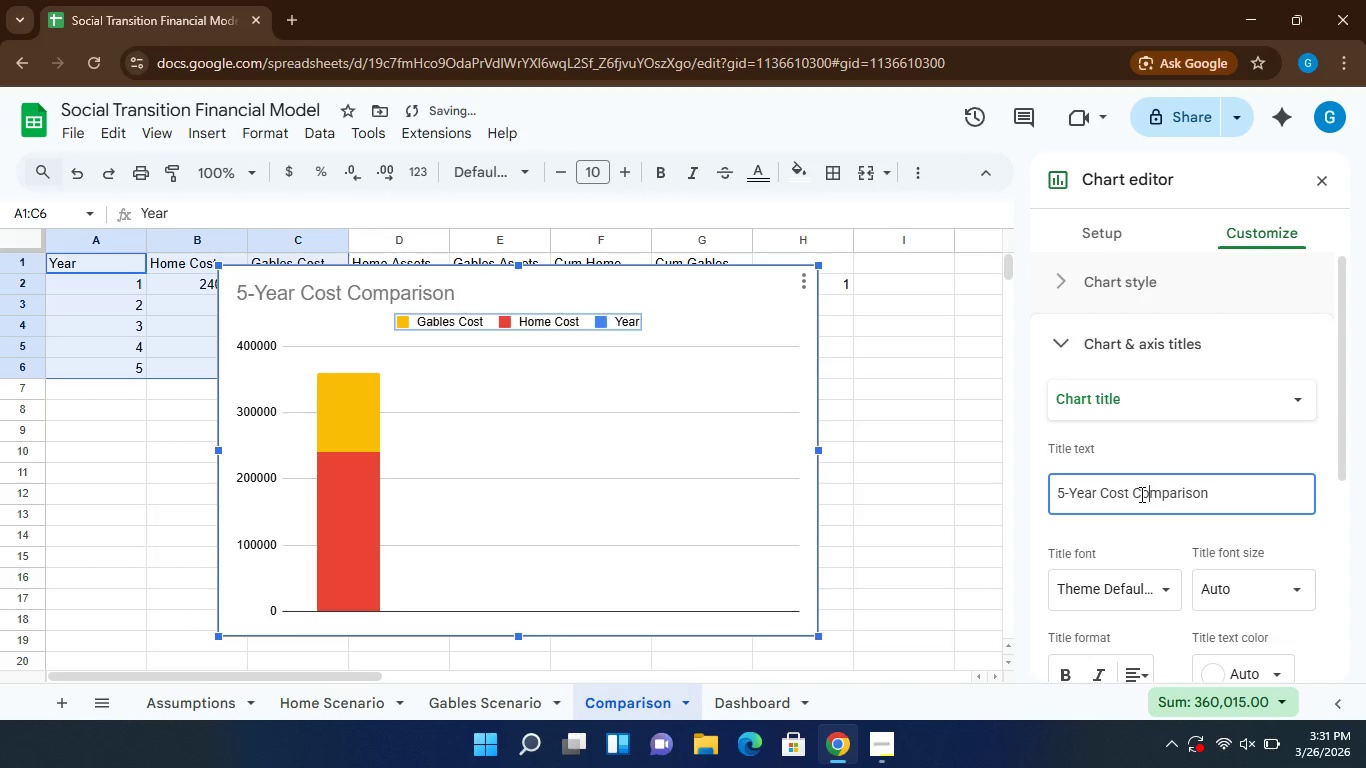 
key(Enter)
 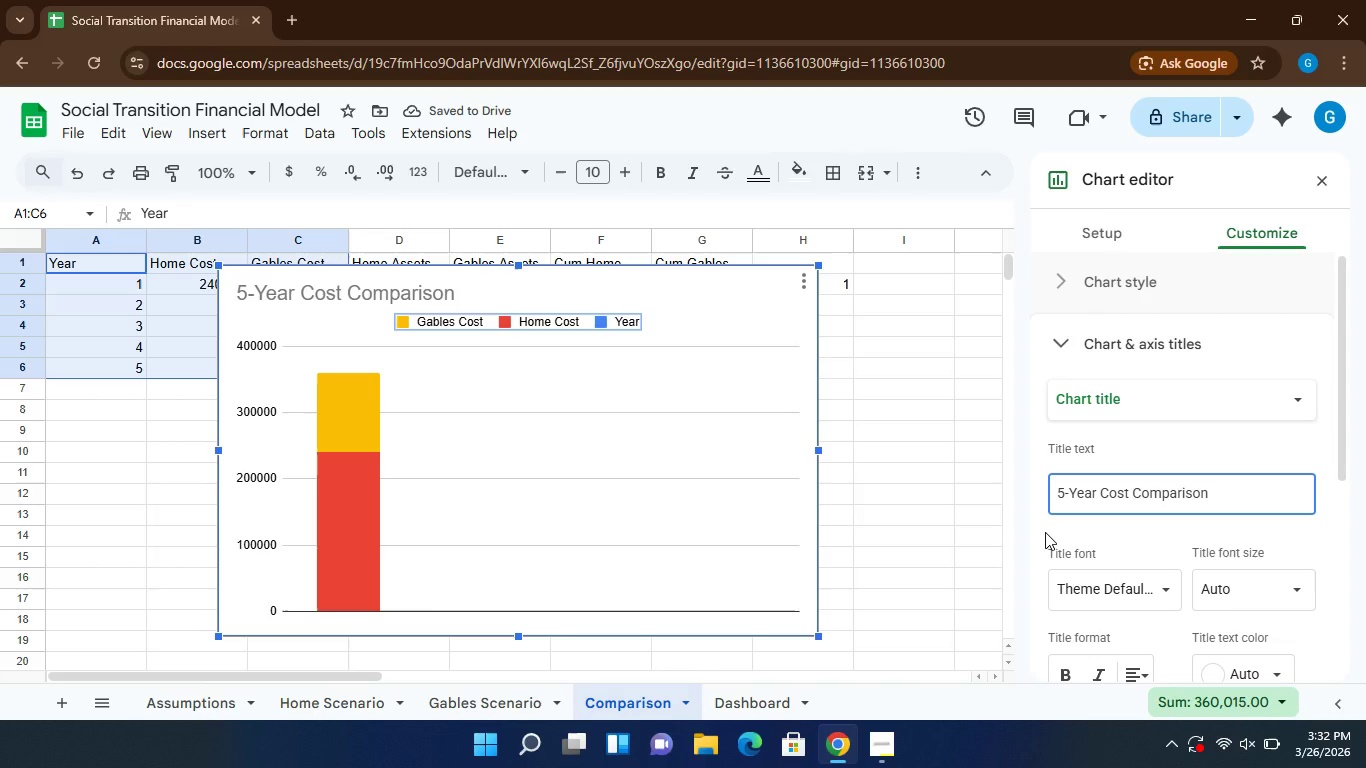 
wait(8.75)
 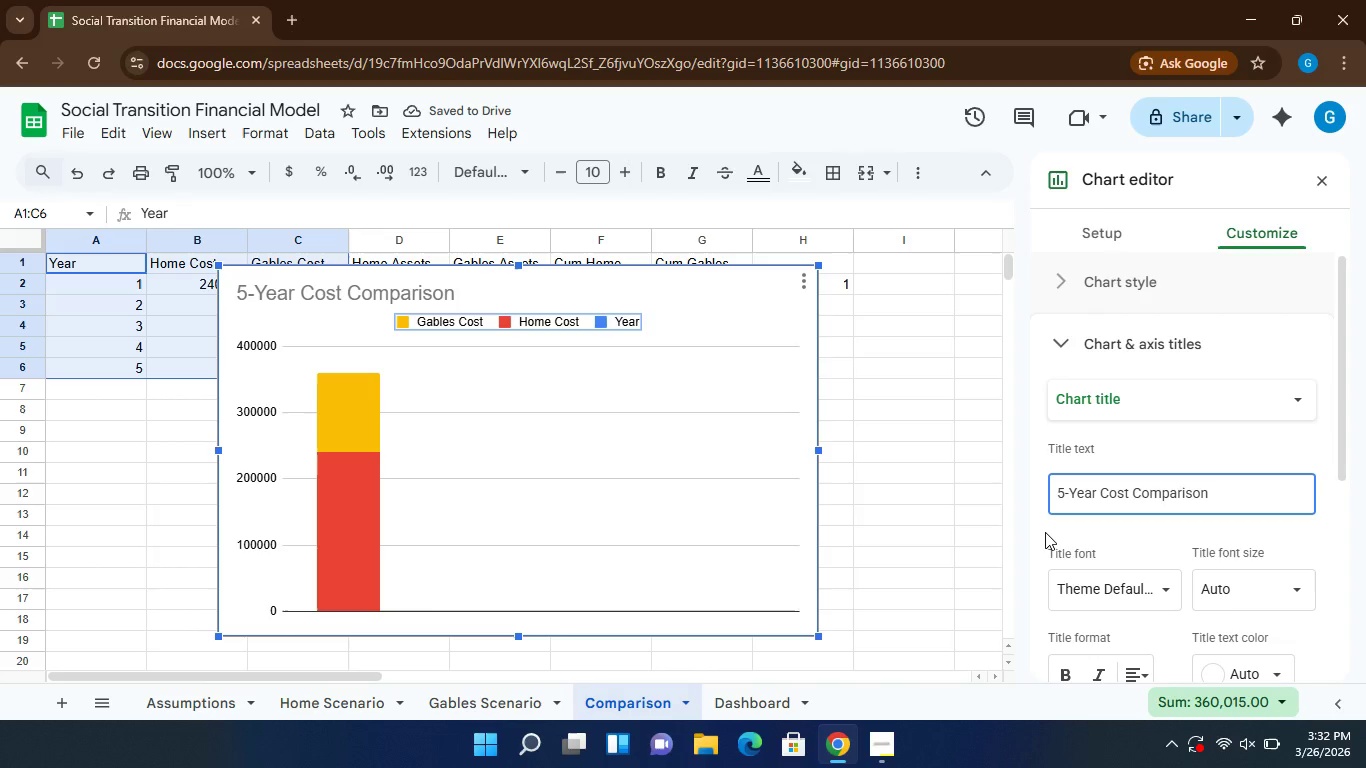 
left_click([346, 507])
 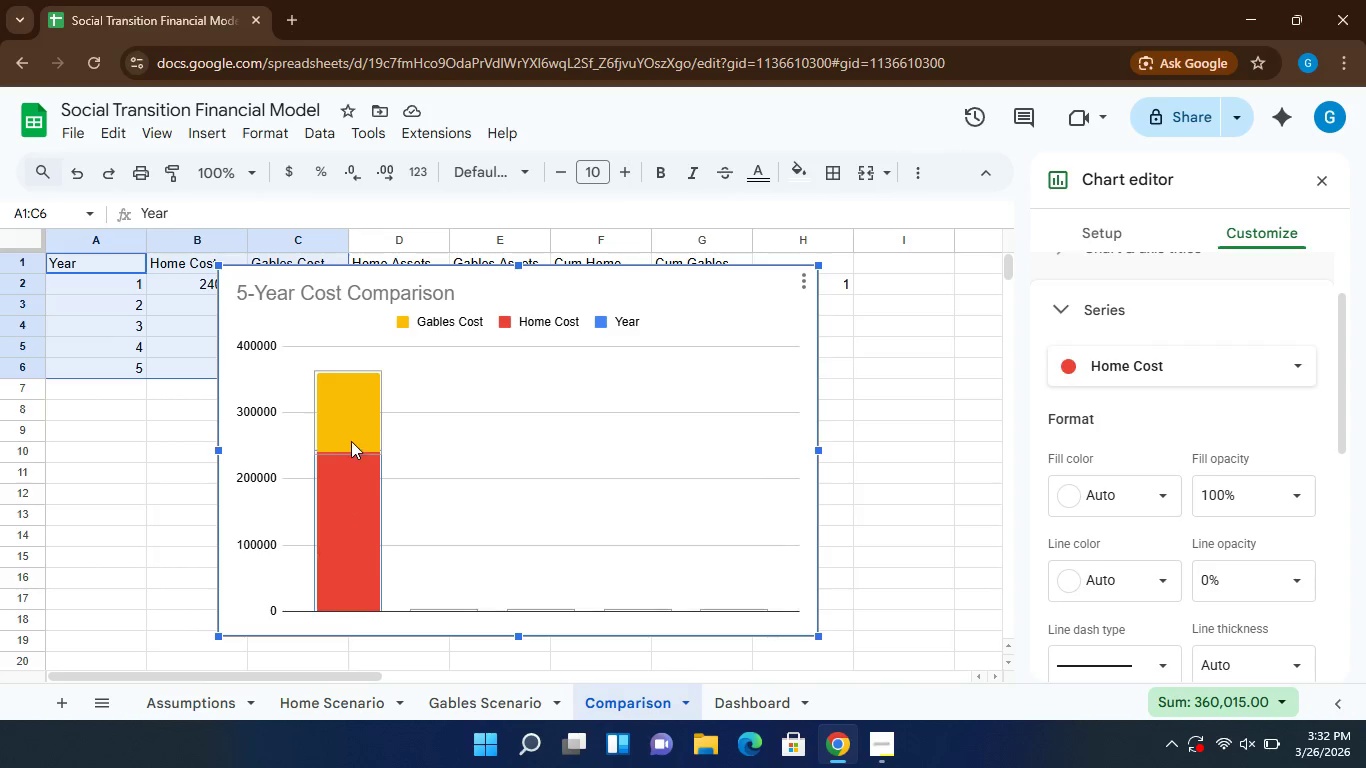 
left_click([350, 438])
 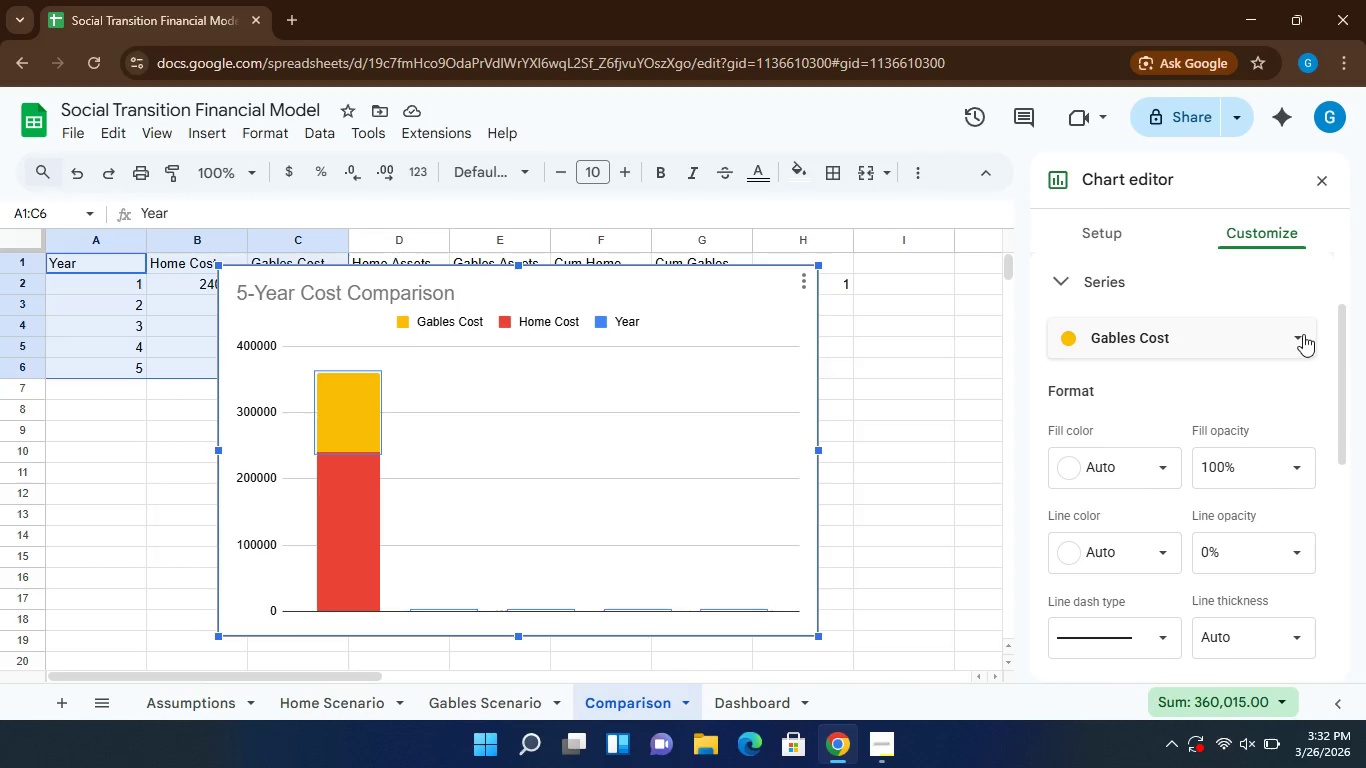 
left_click([1300, 340])
 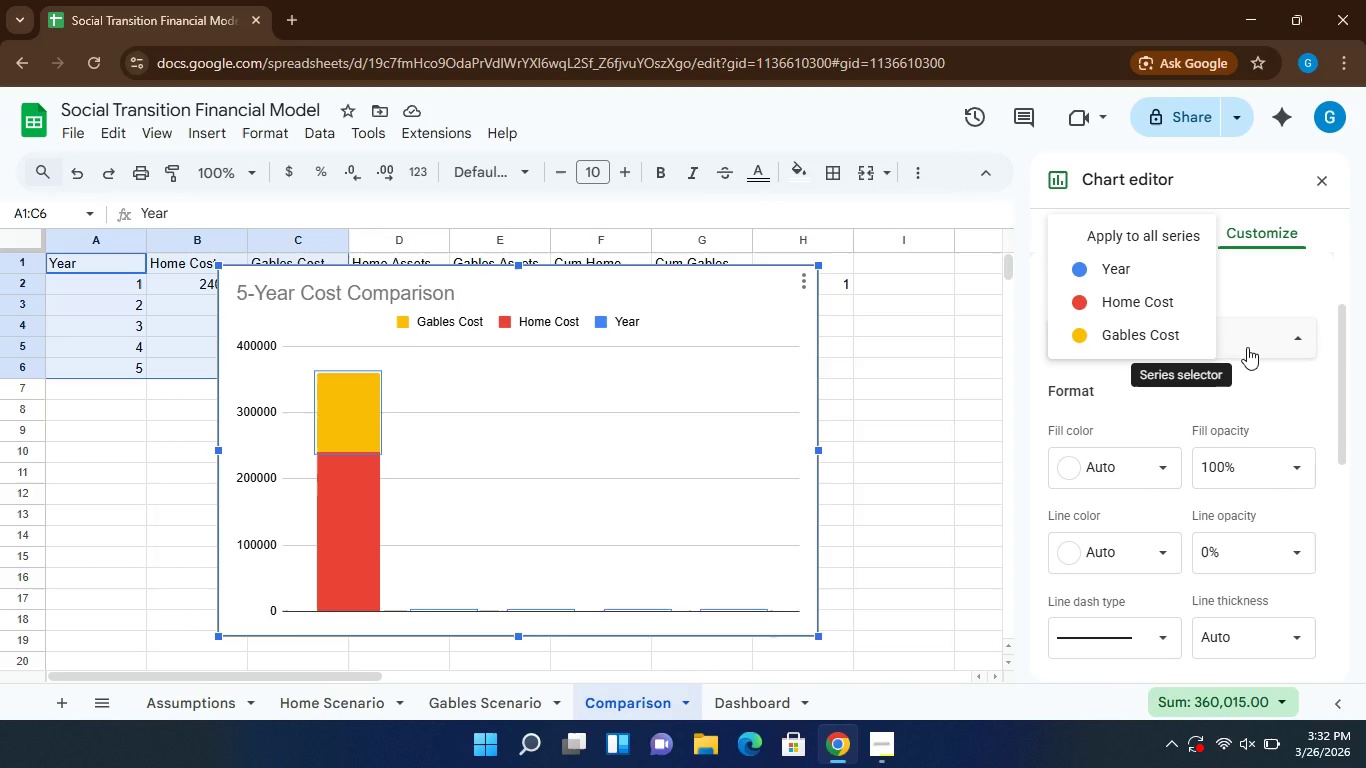 
left_click_drag(start_coordinate=[1254, 342], to_coordinate=[1069, 342])
 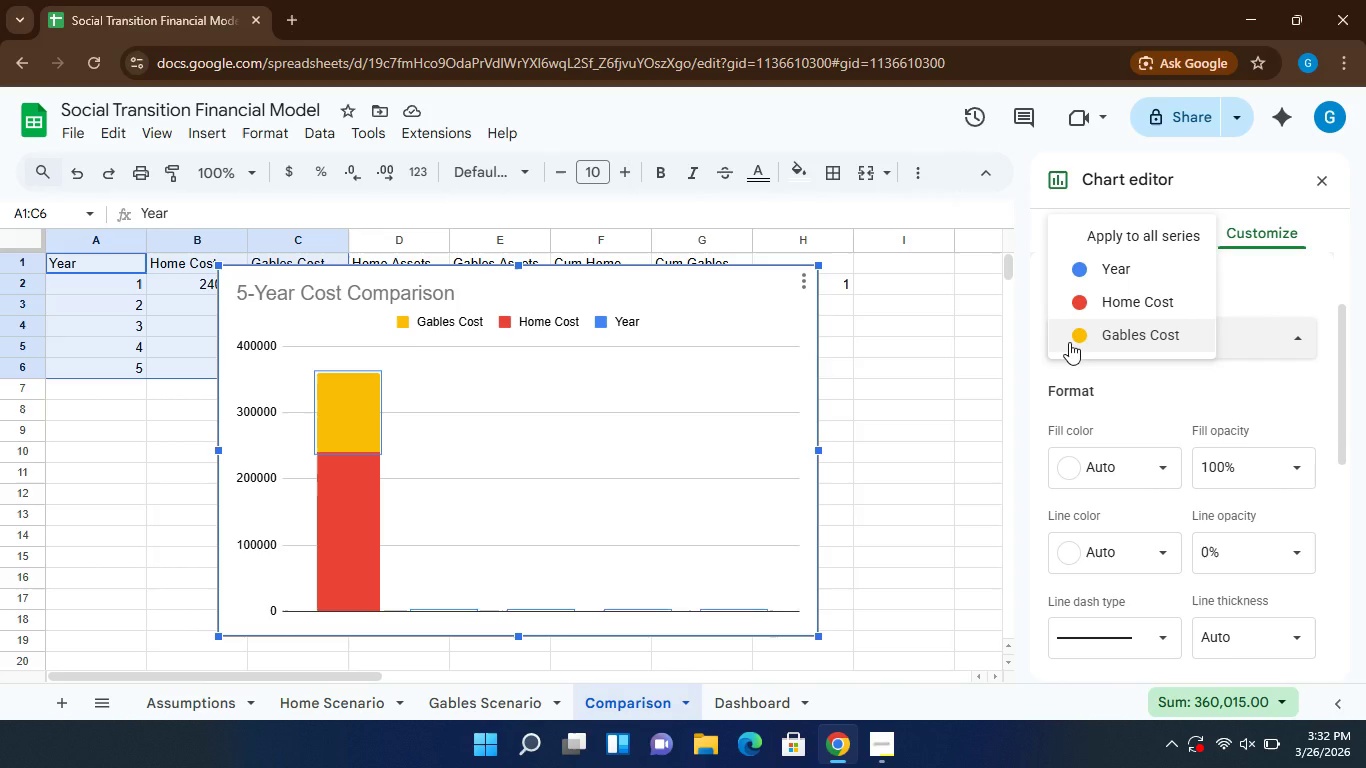 
left_click([1069, 342])
 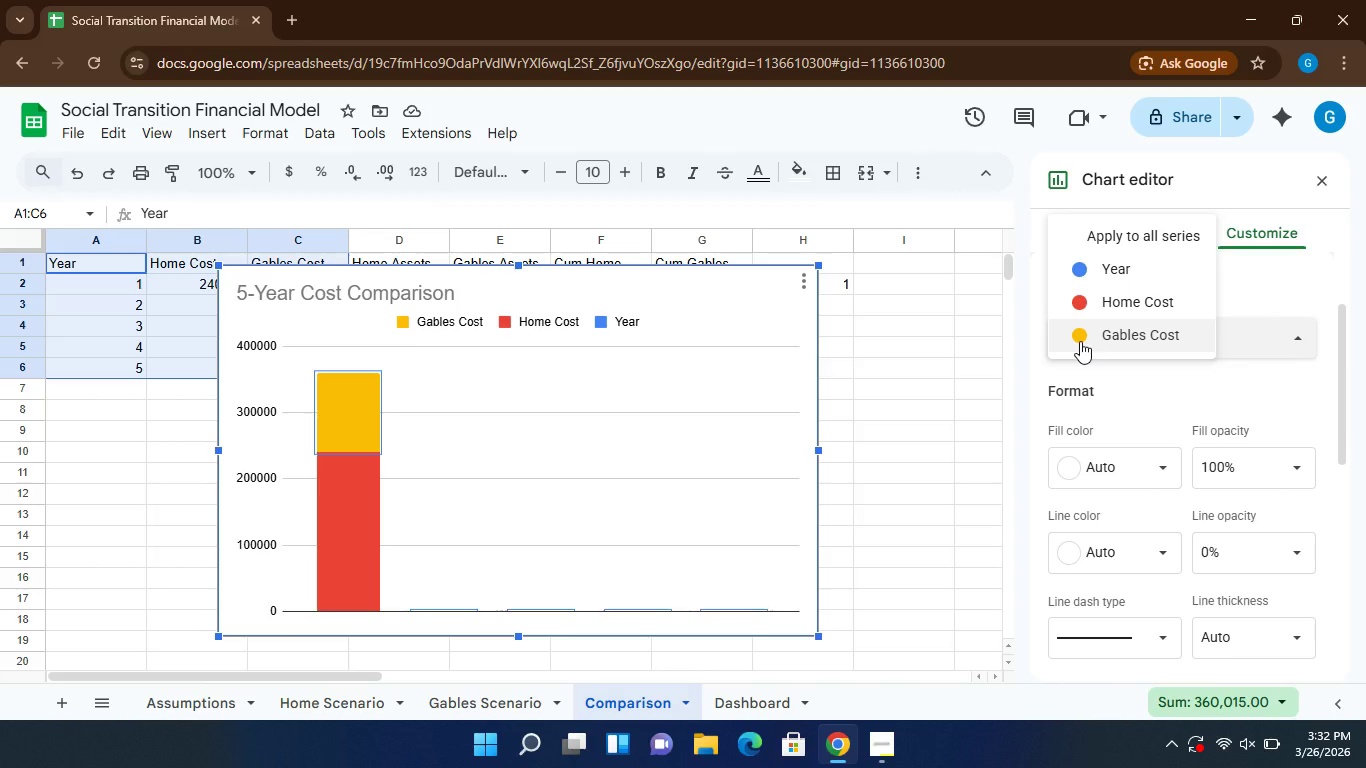 
left_click([1080, 341])
 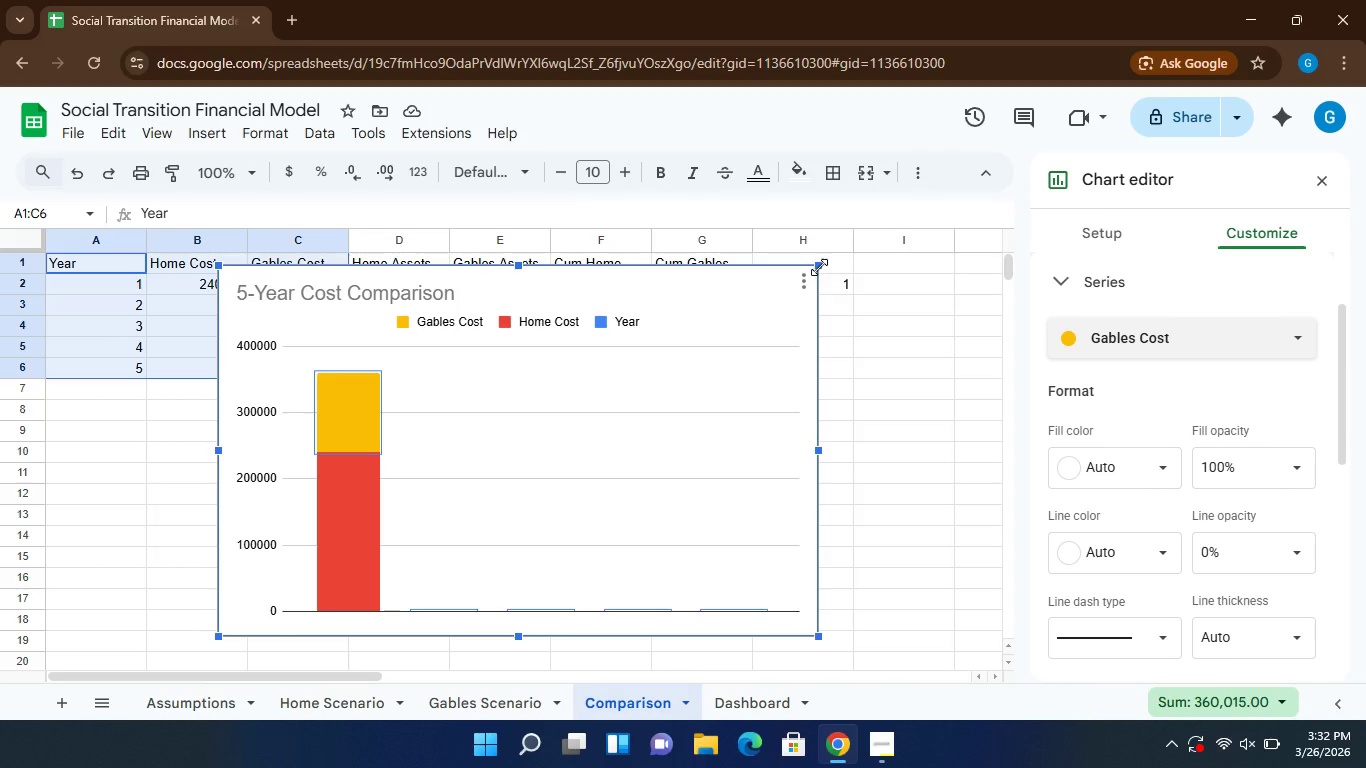 
wait(5.48)
 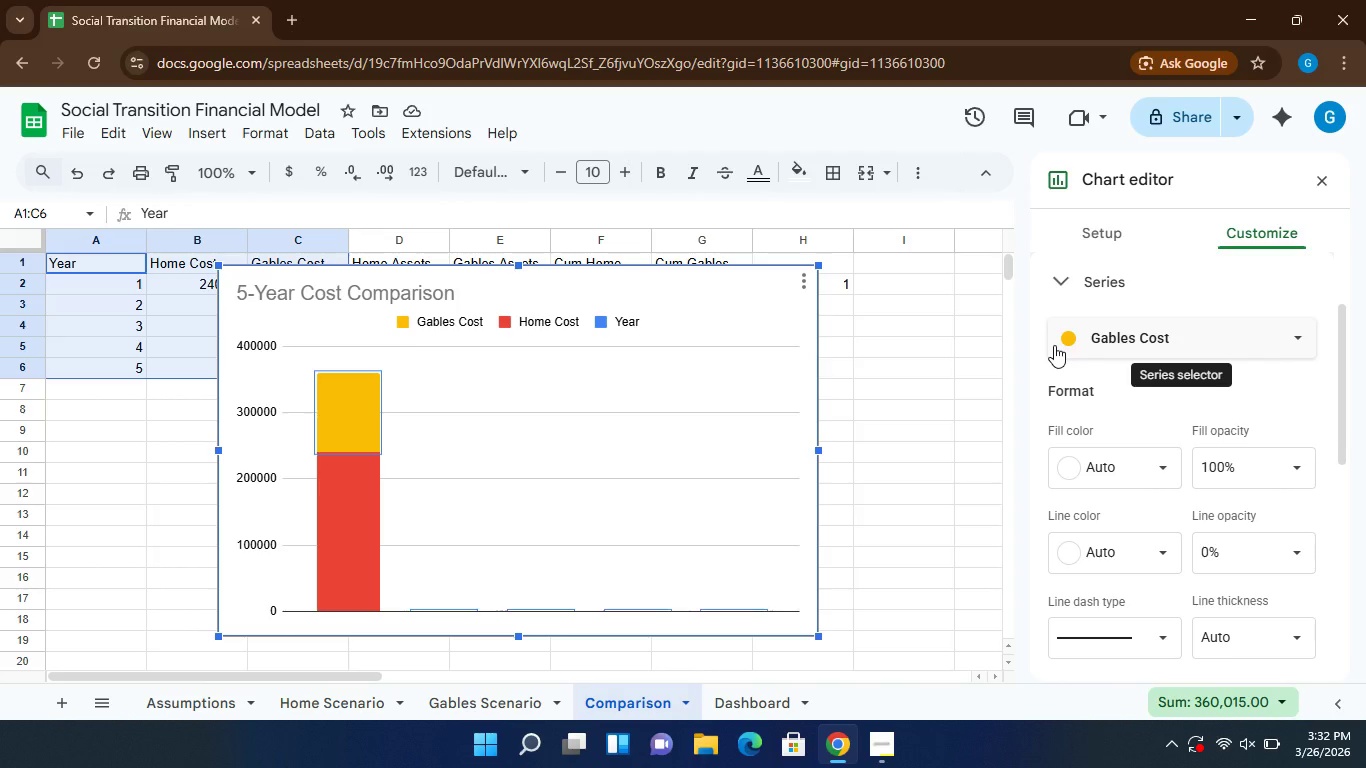 
left_click_drag(start_coordinate=[818, 265], to_coordinate=[603, 573])
 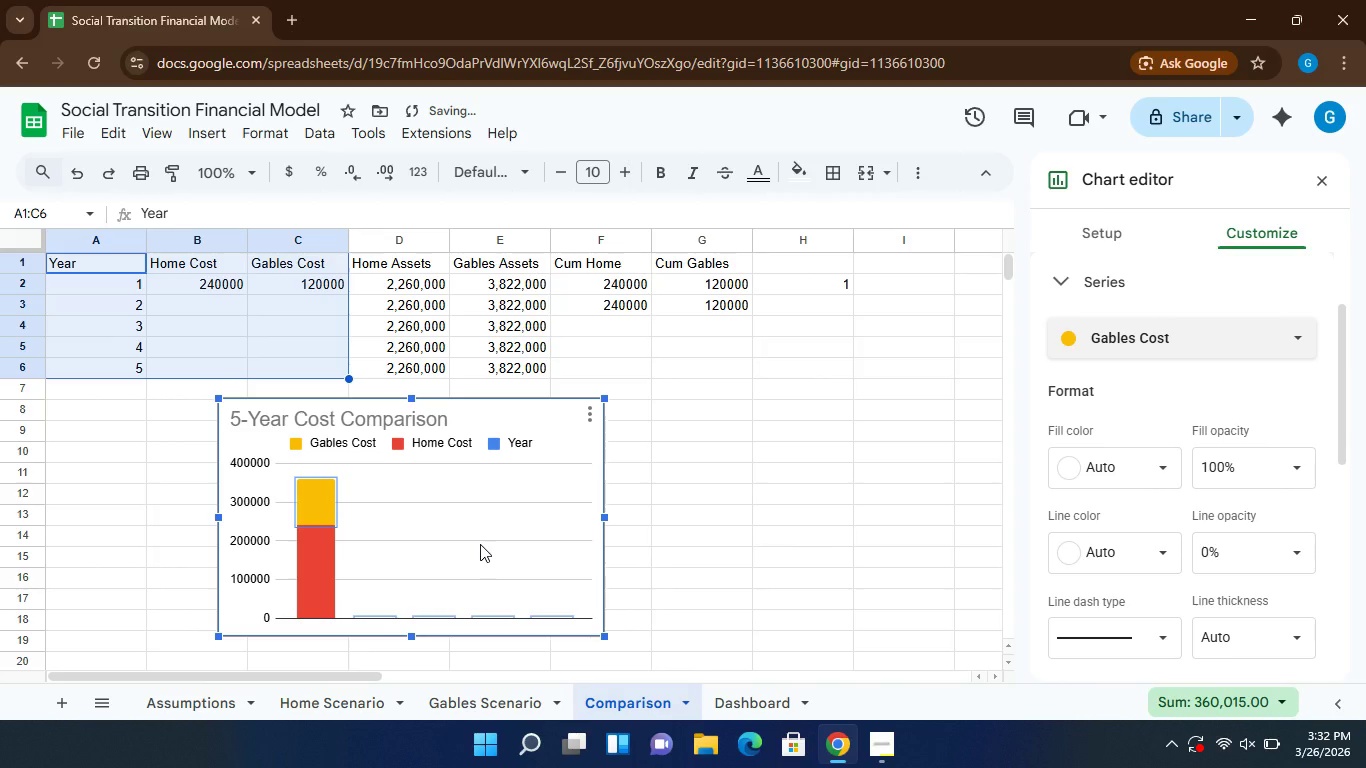 
left_click_drag(start_coordinate=[497, 563], to_coordinate=[565, 587])
 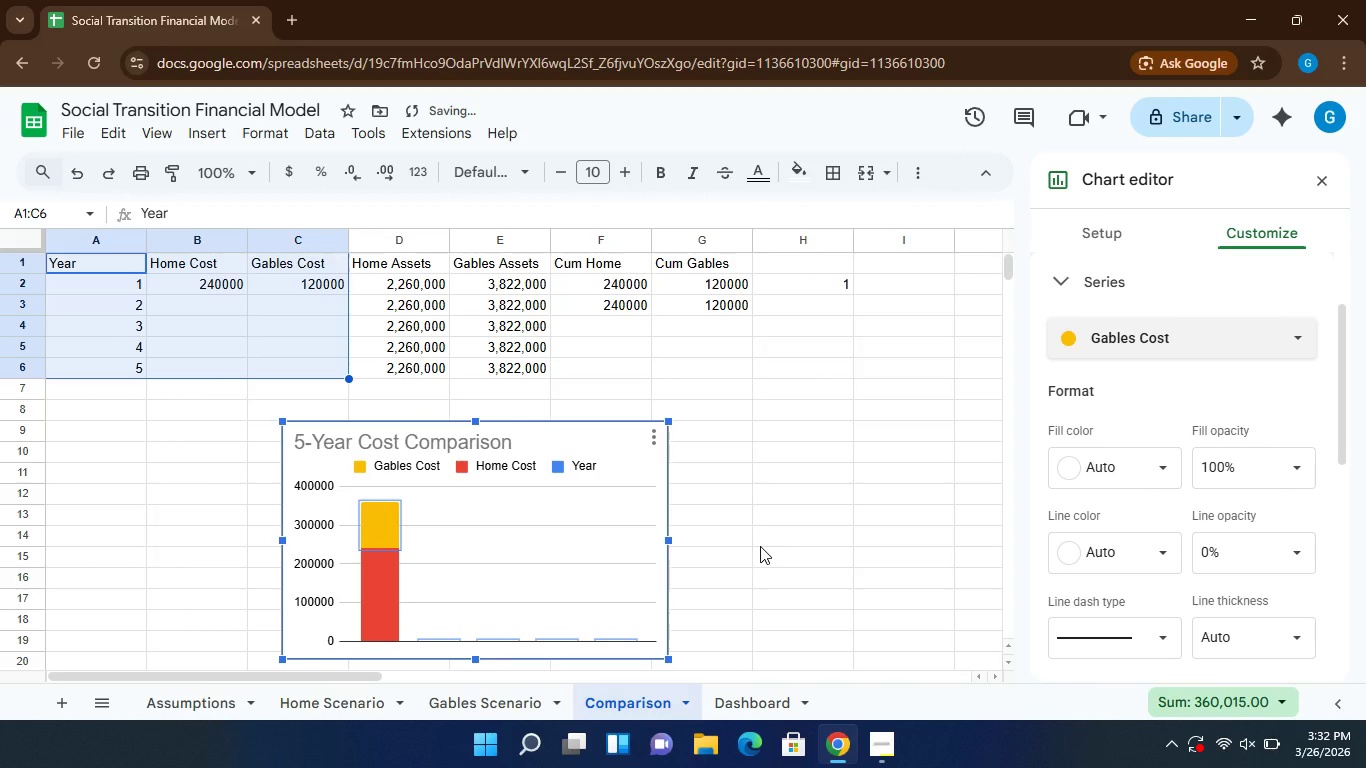 
left_click([760, 546])
 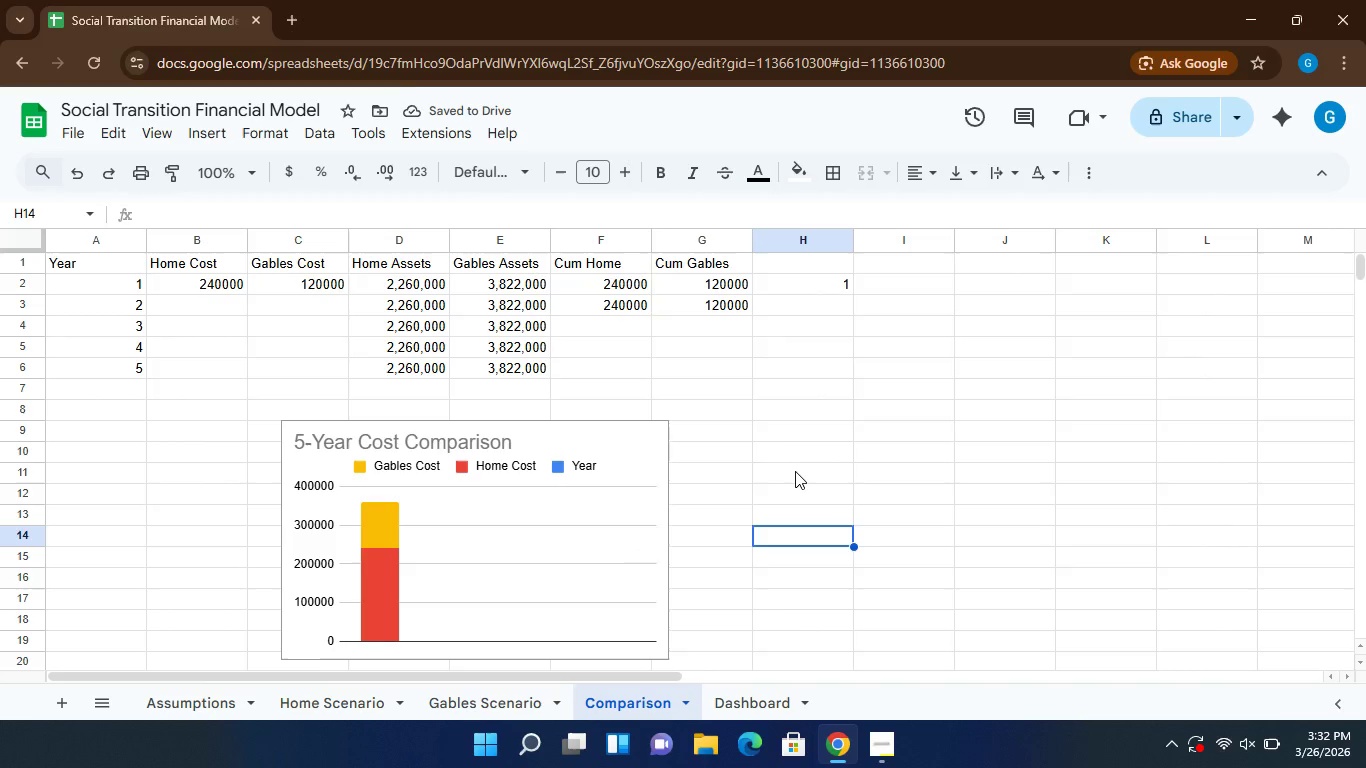 
wait(9.16)
 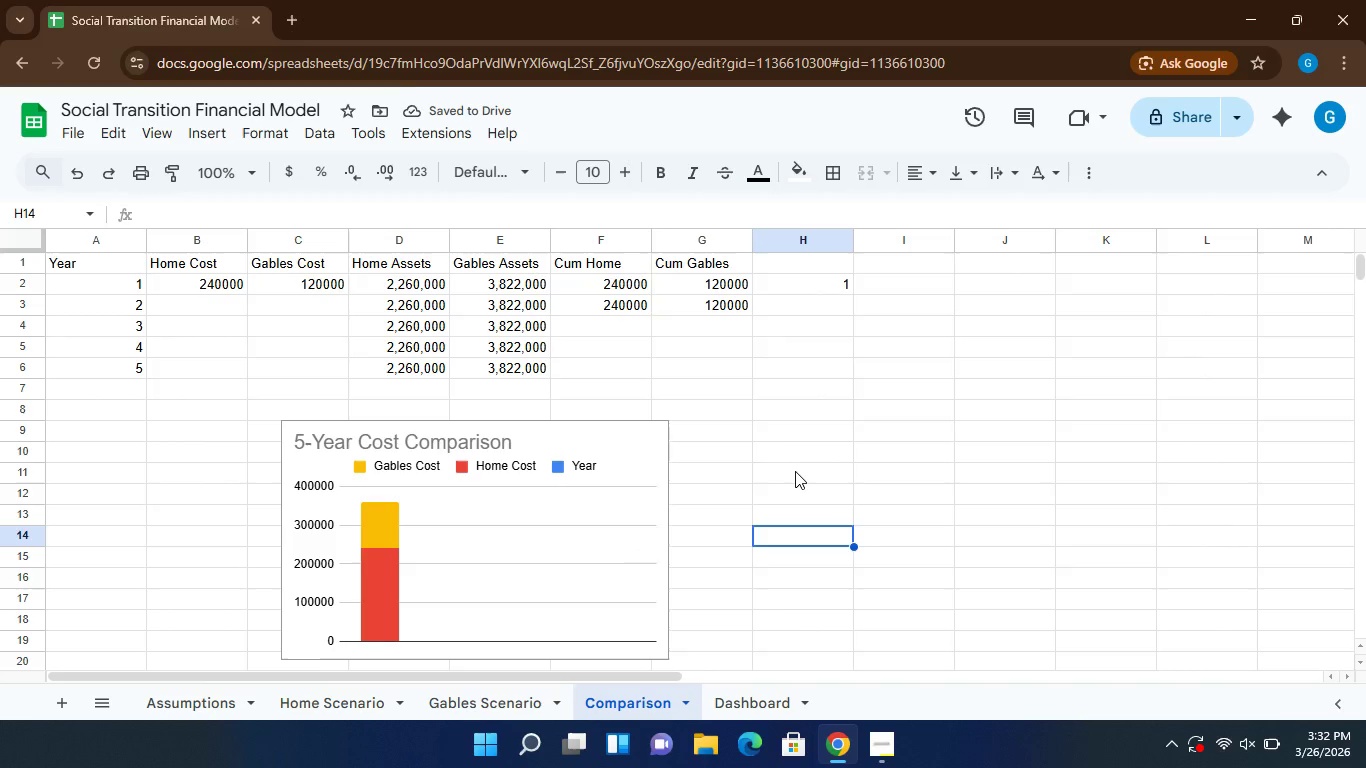 
left_click([188, 282])
 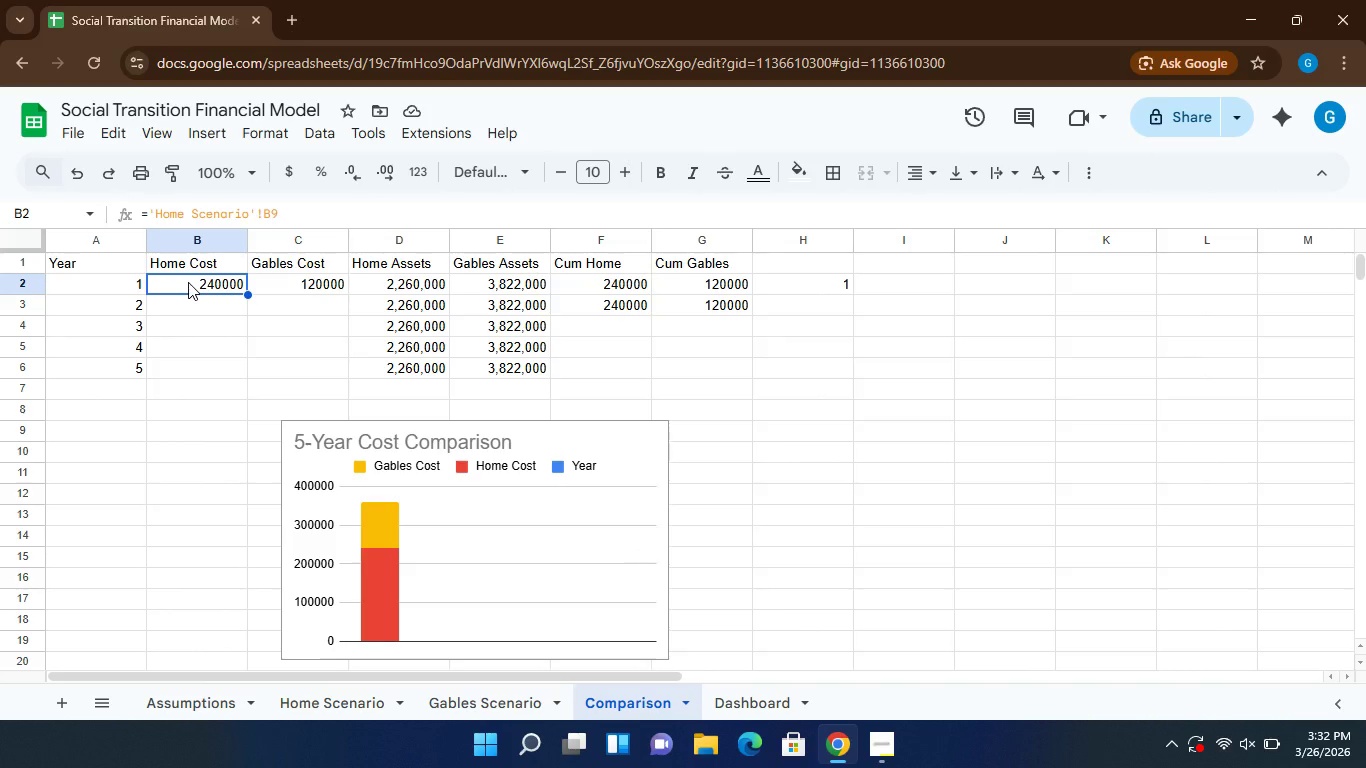 
wait(5.39)
 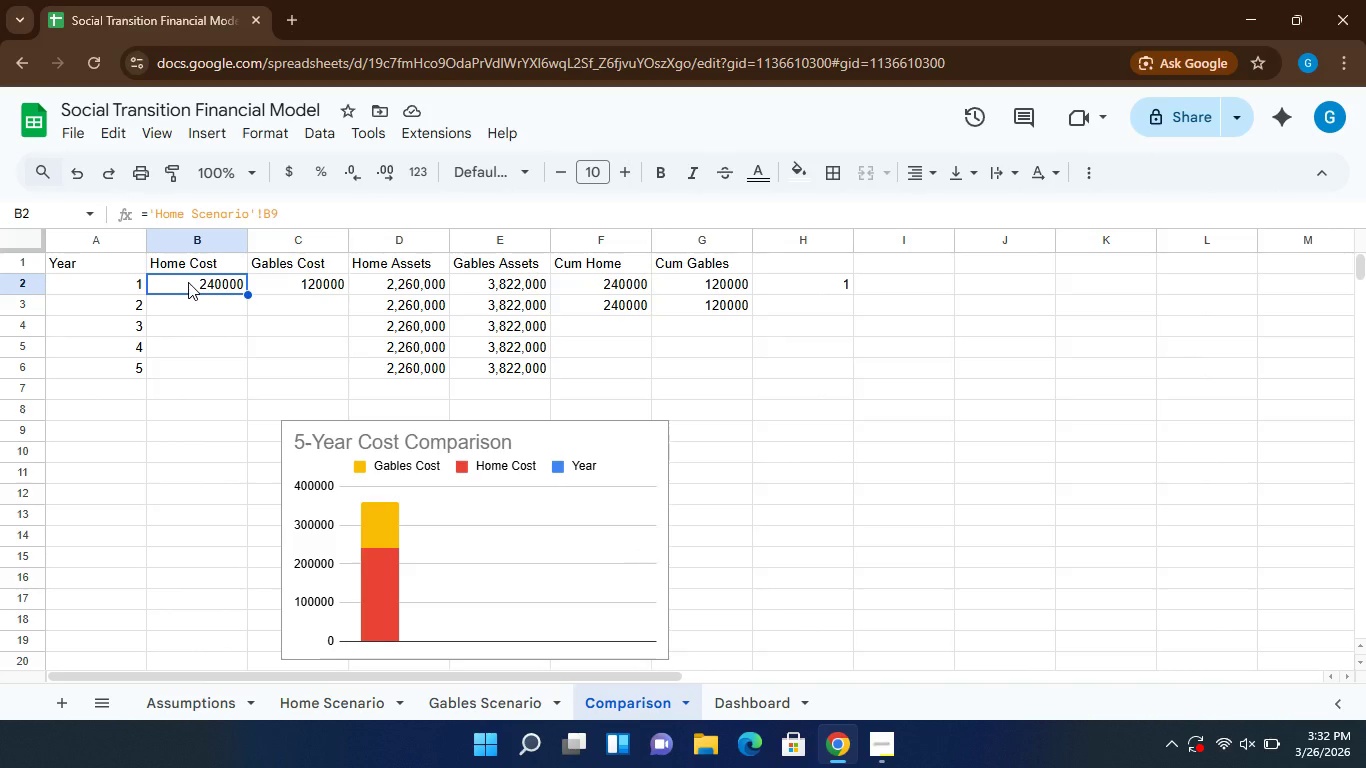 
hold_key(key=ShiftLeft, duration=1.74)
left_click([188, 282])
 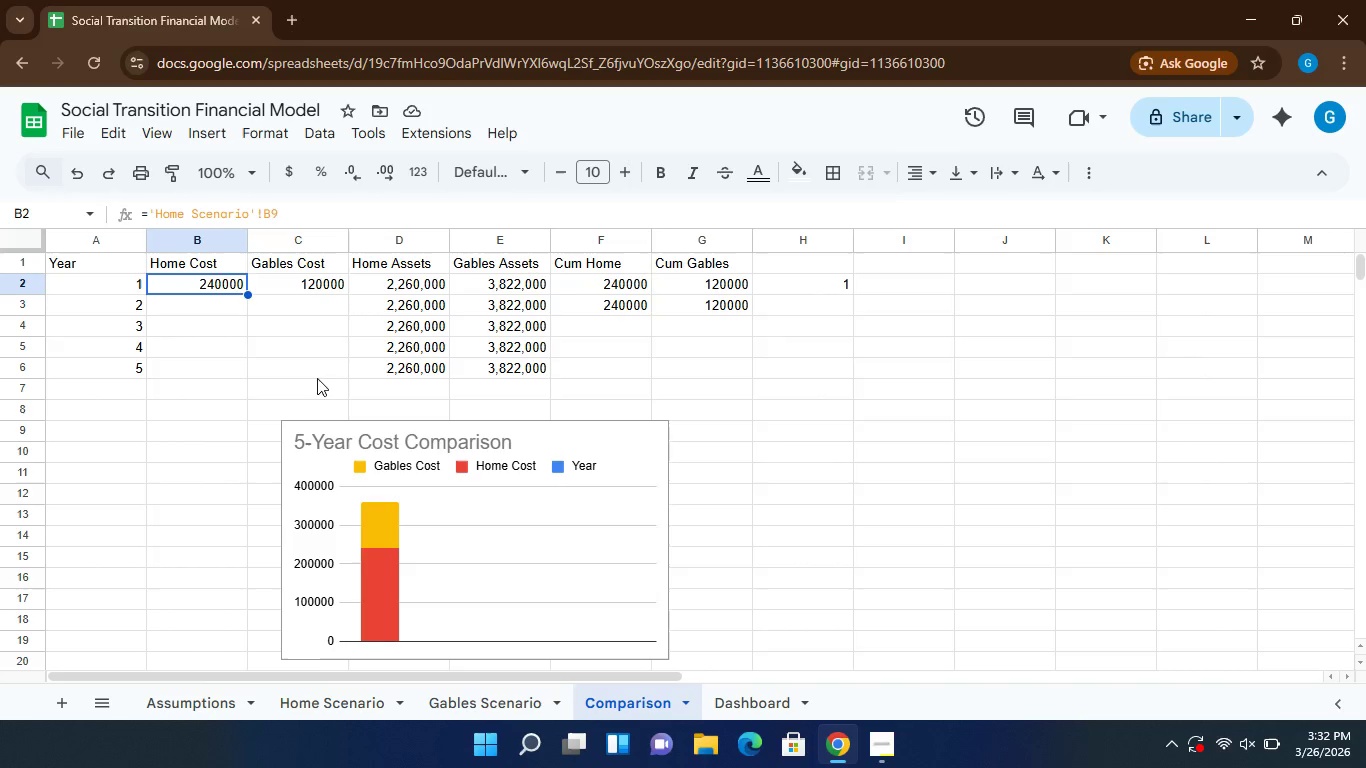 
hold_key(key=ShiftLeft, duration=1.67)
left_click([301, 369])
 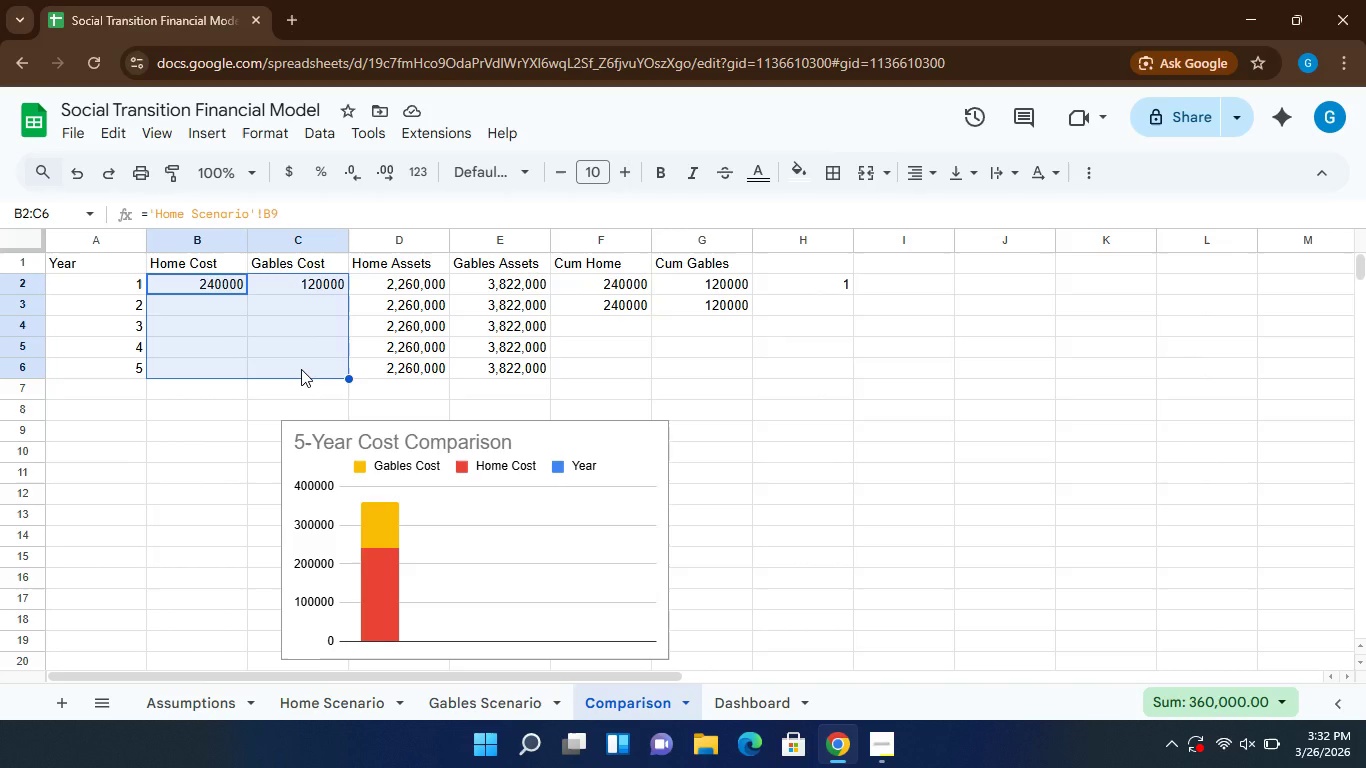 
hold_key(key=ShiftLeft, duration=1.51)
 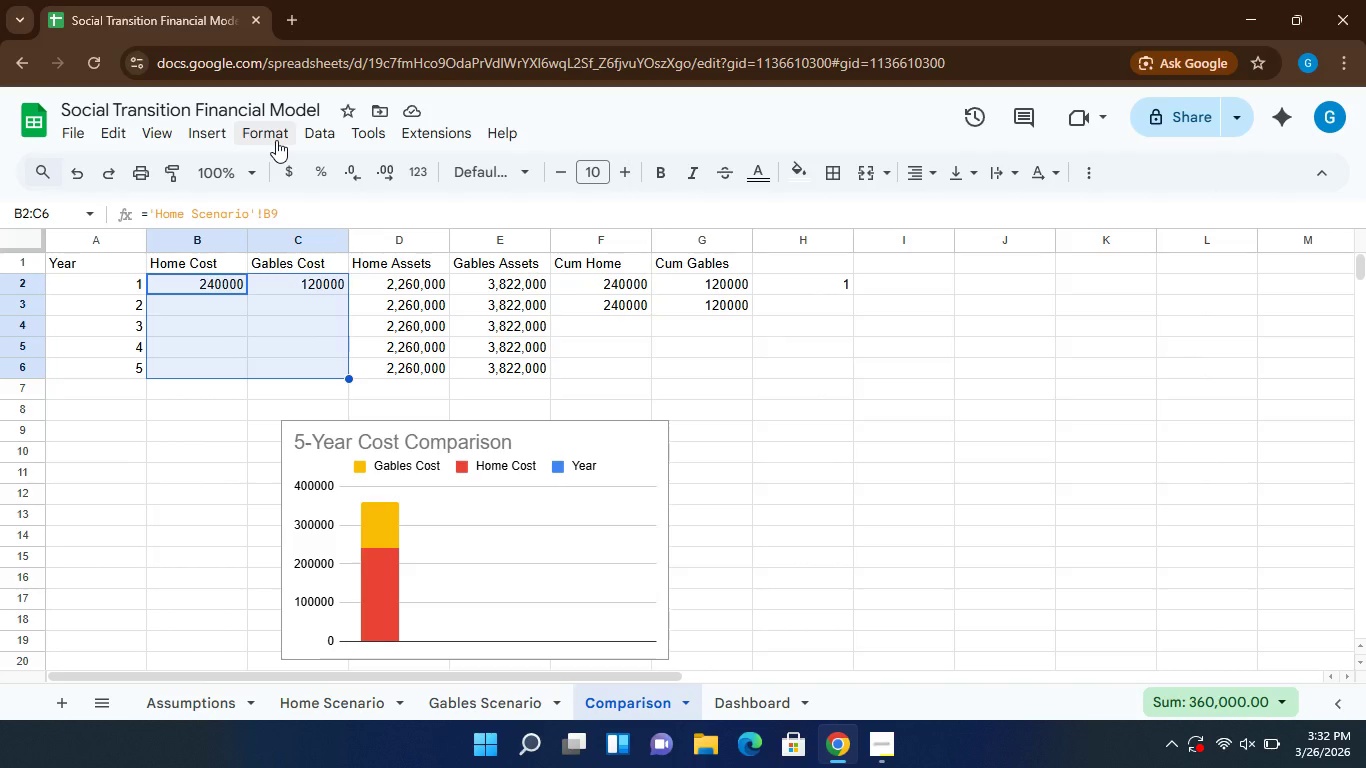 
key(Shift+ShiftLeft)
 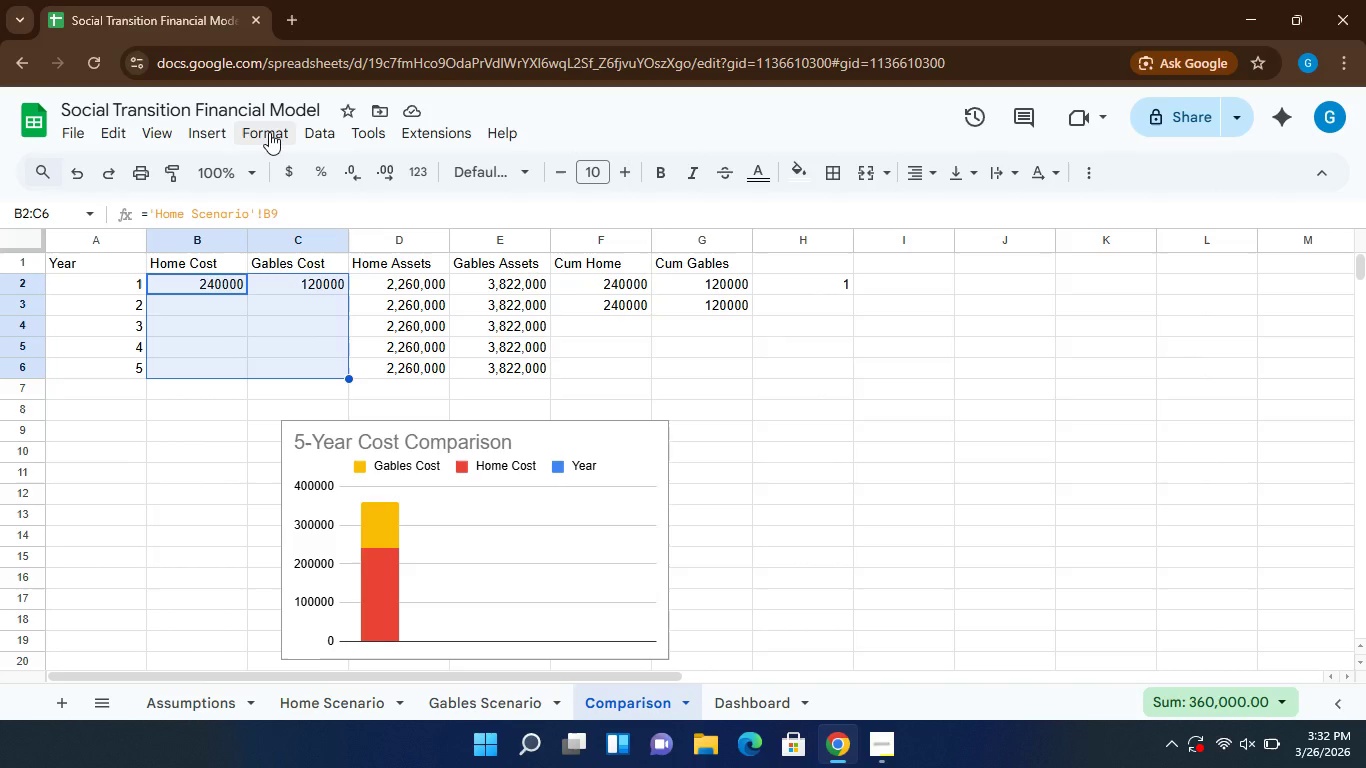 
key(Shift+ShiftLeft)
 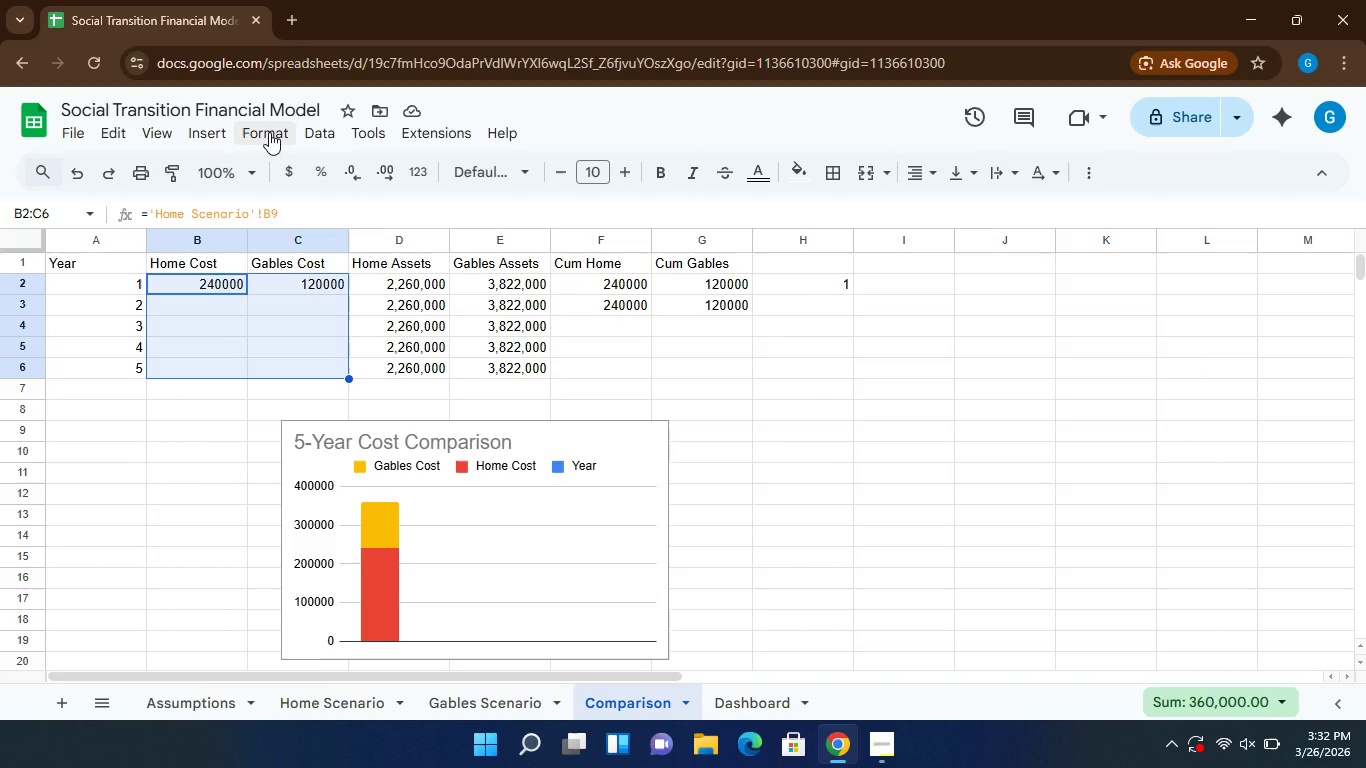 
key(Shift+ShiftLeft)
 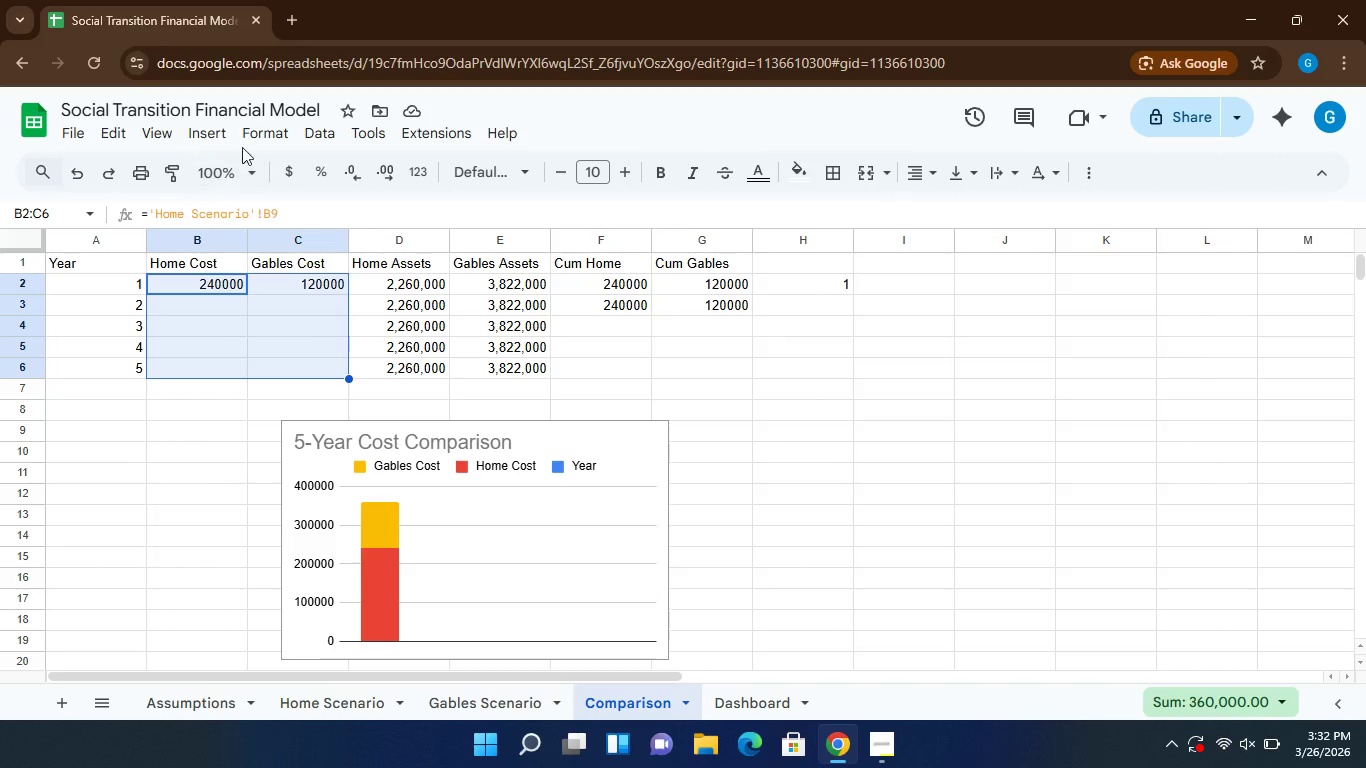 
left_click([269, 137])
 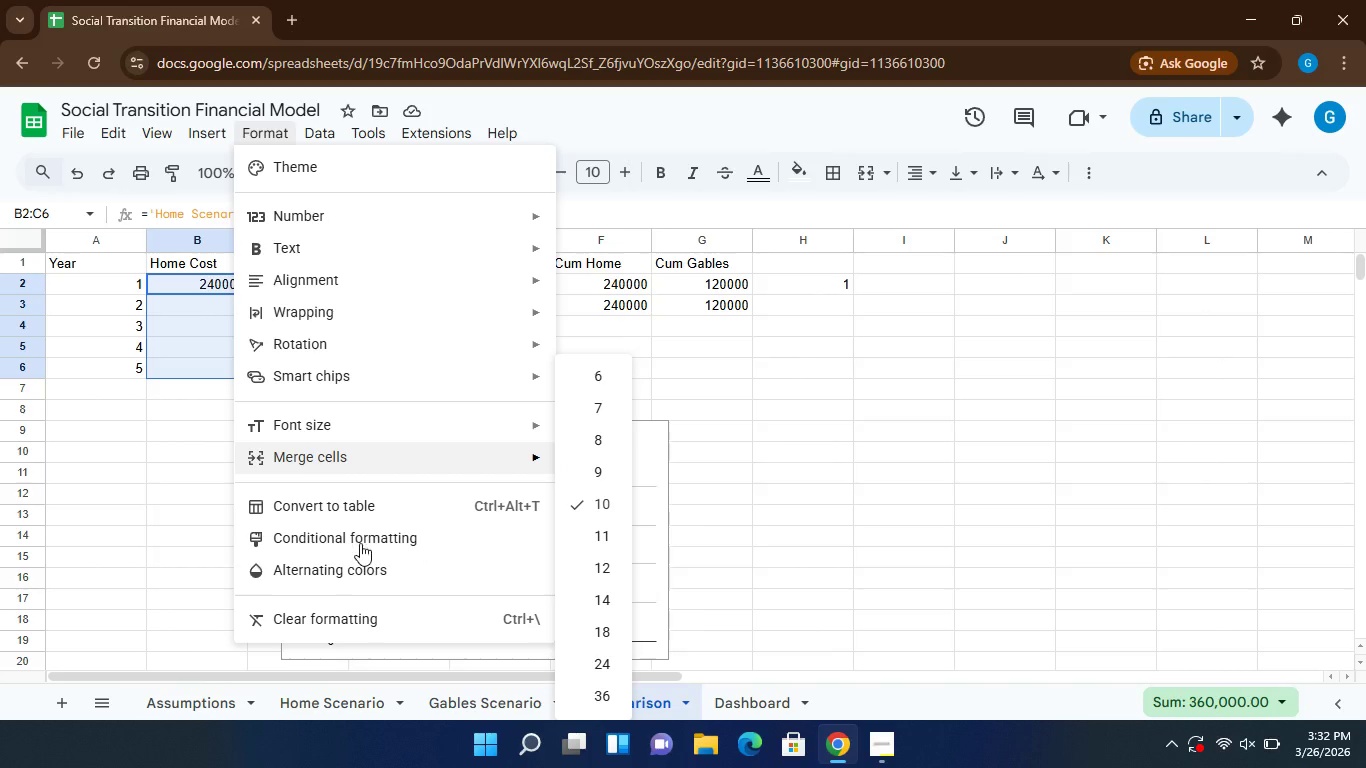 
left_click([361, 544])
 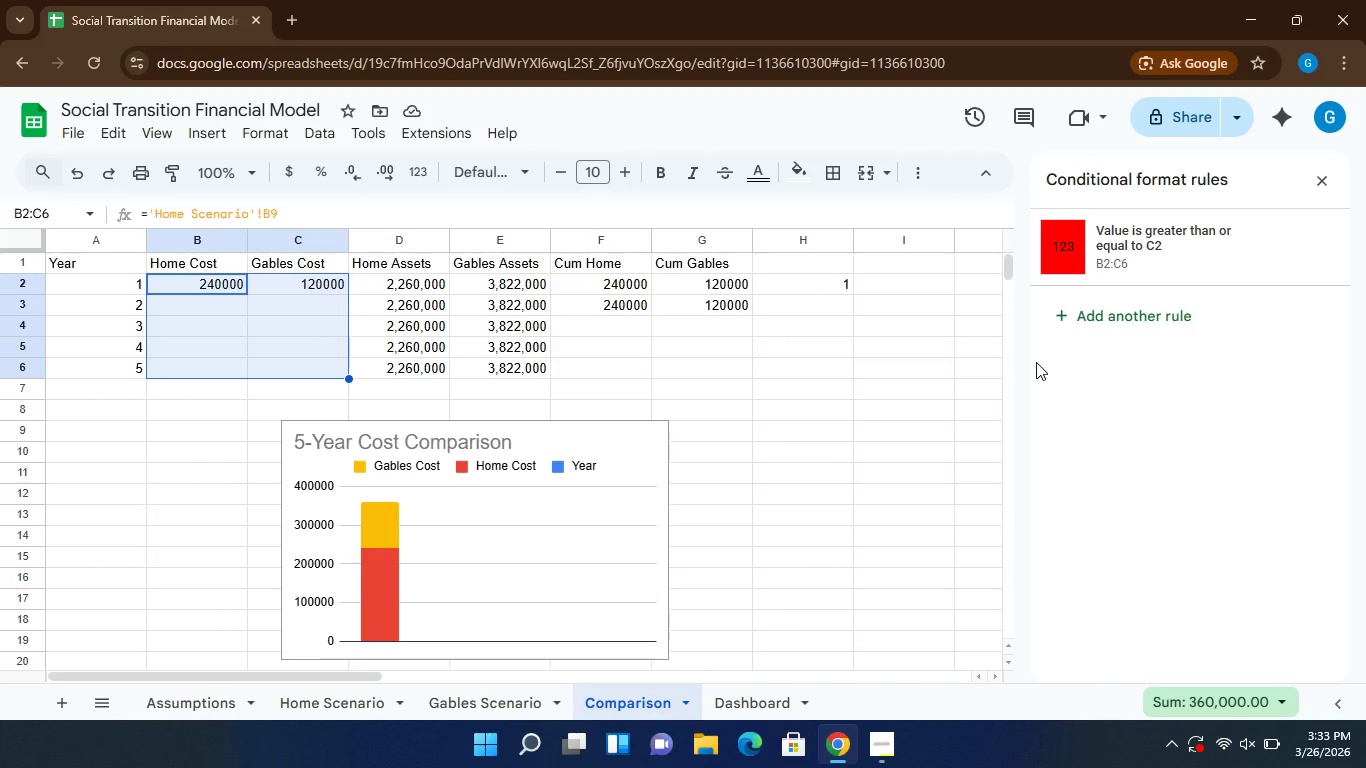 
wait(11.42)
 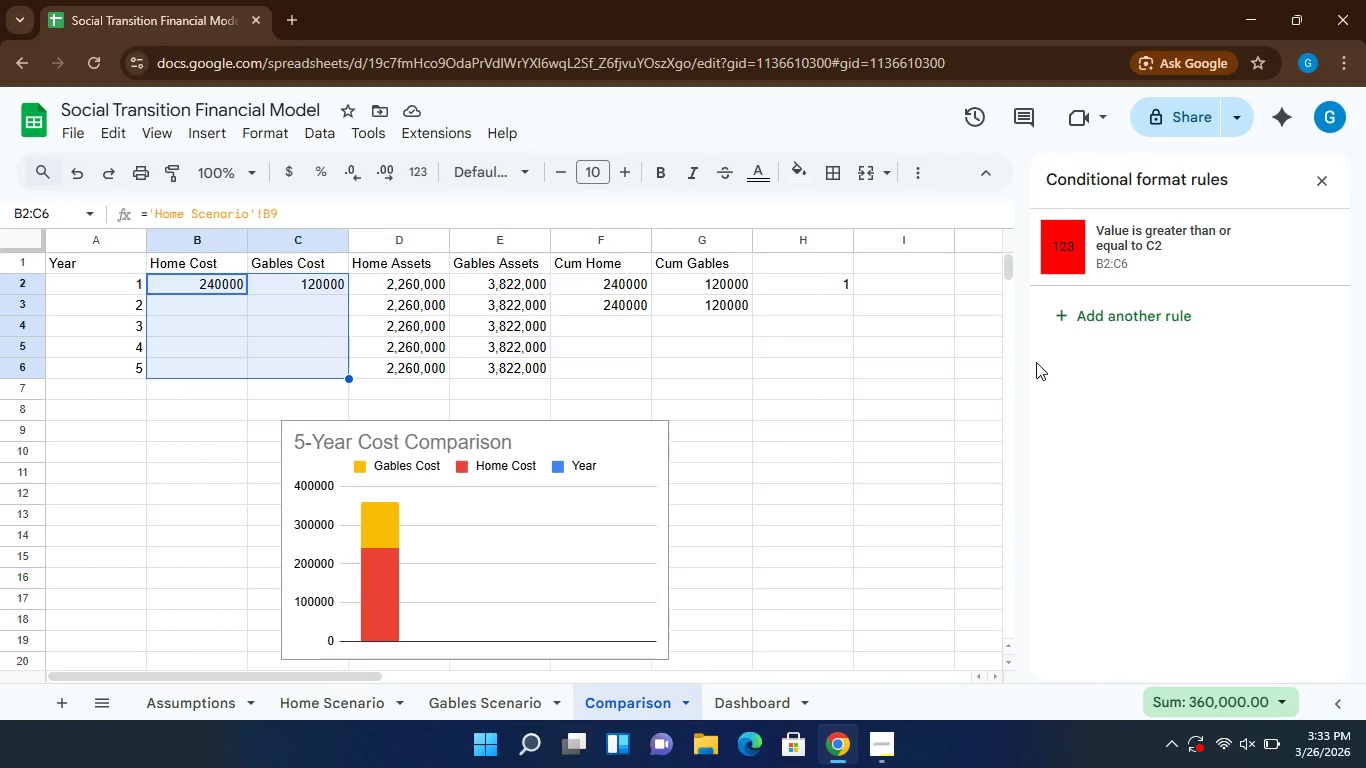 
left_click([1324, 179])
 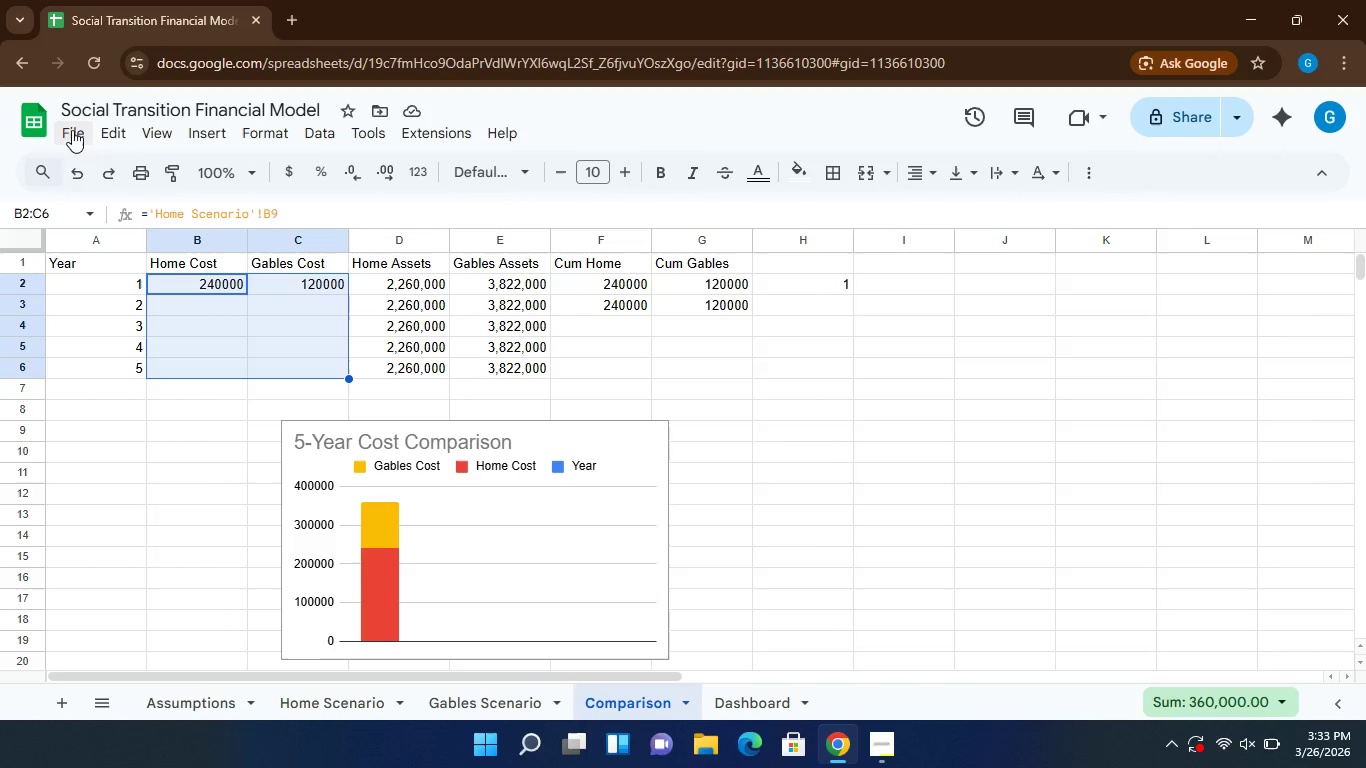 
wait(7.11)
 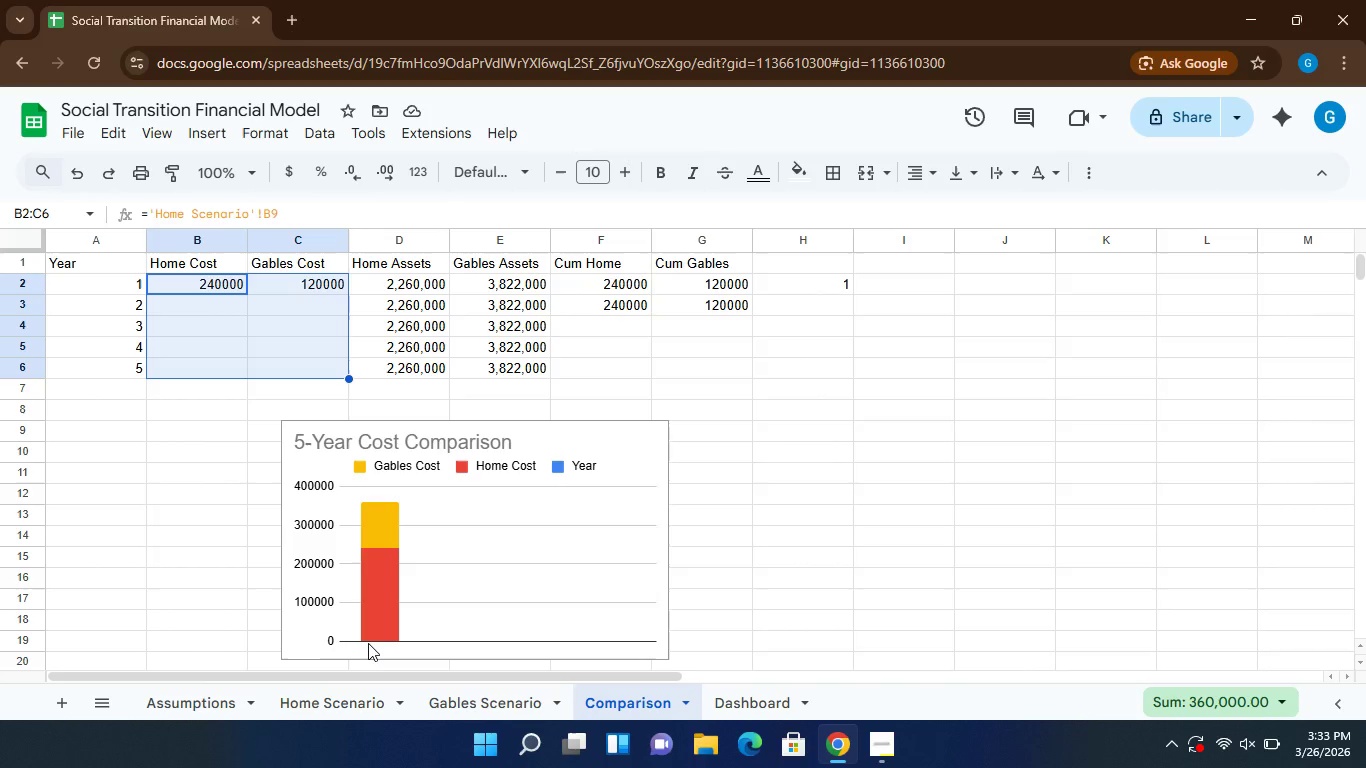 
left_click([875, 735])